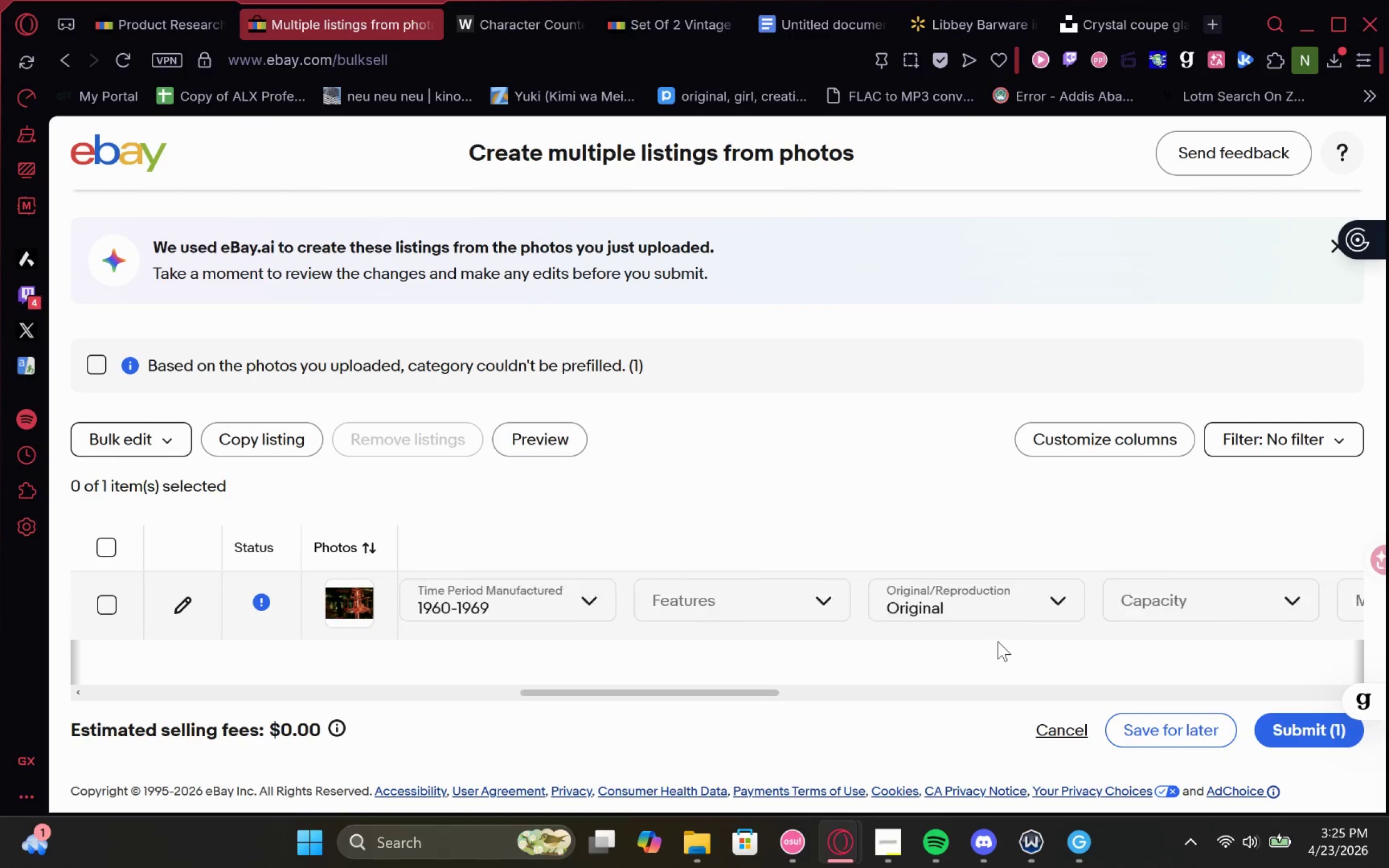 
left_click([647, 592])
 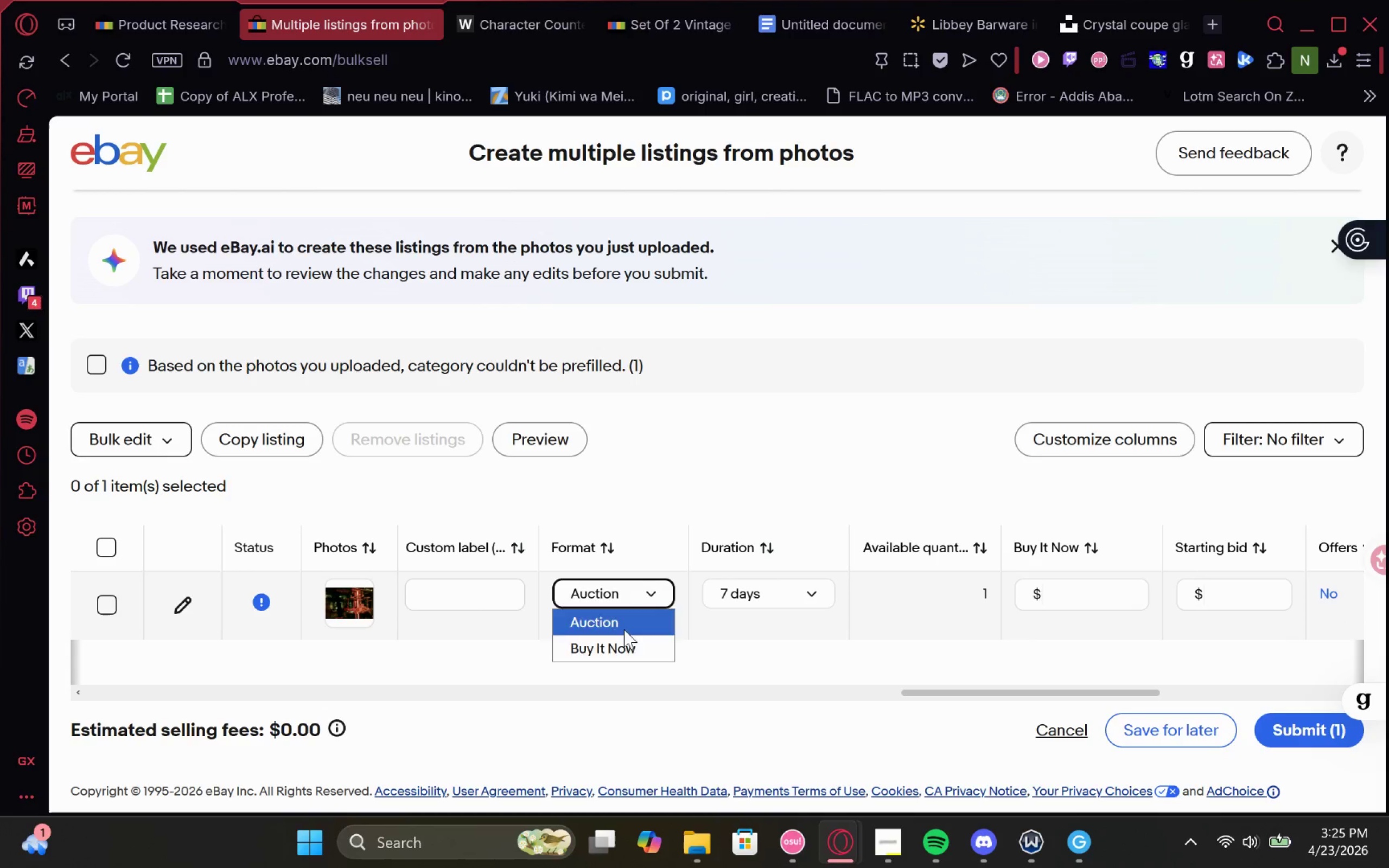 
double_click([618, 644])
 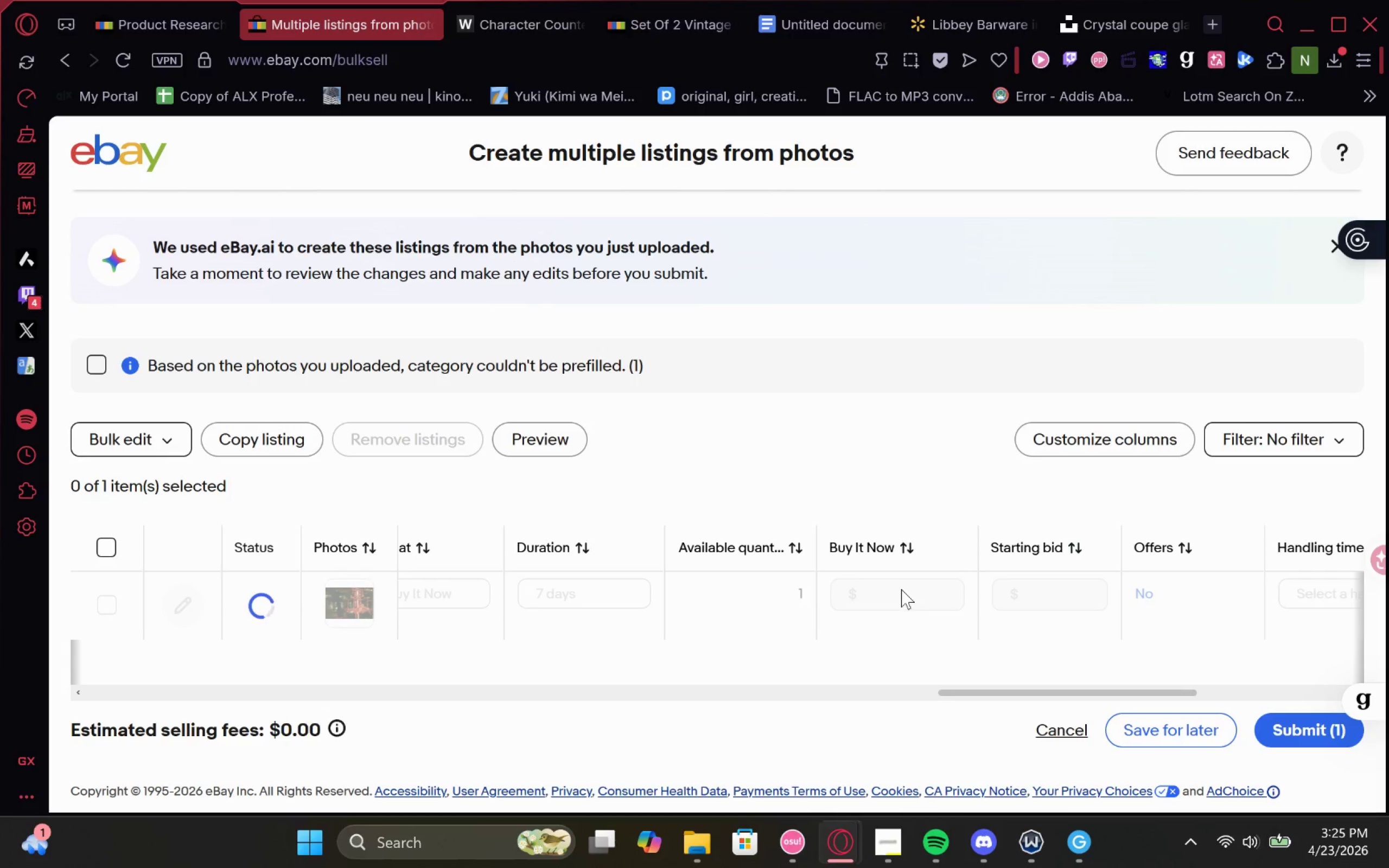 
left_click([900, 589])
 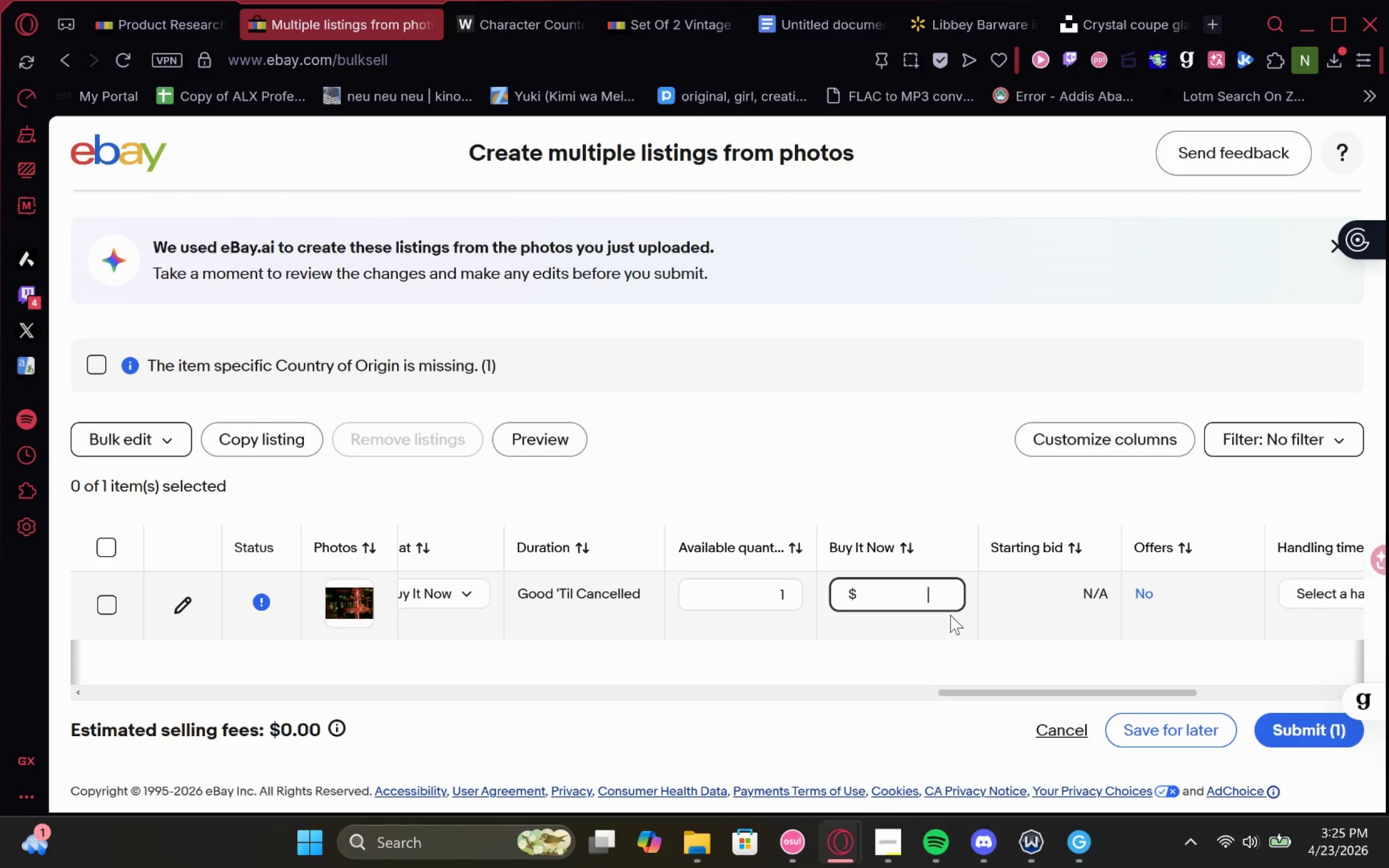 
type(49.99)
 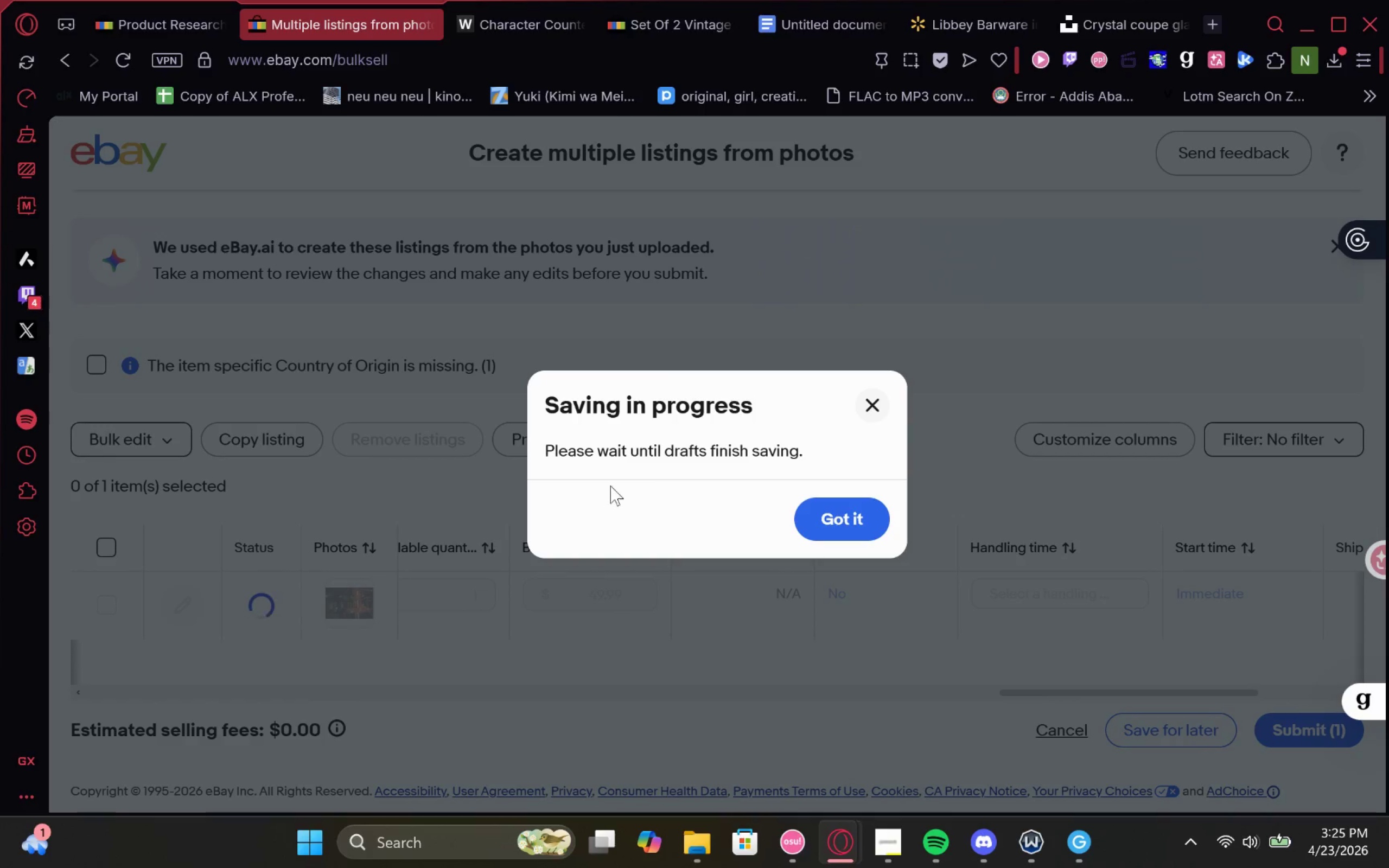 
wait(7.62)
 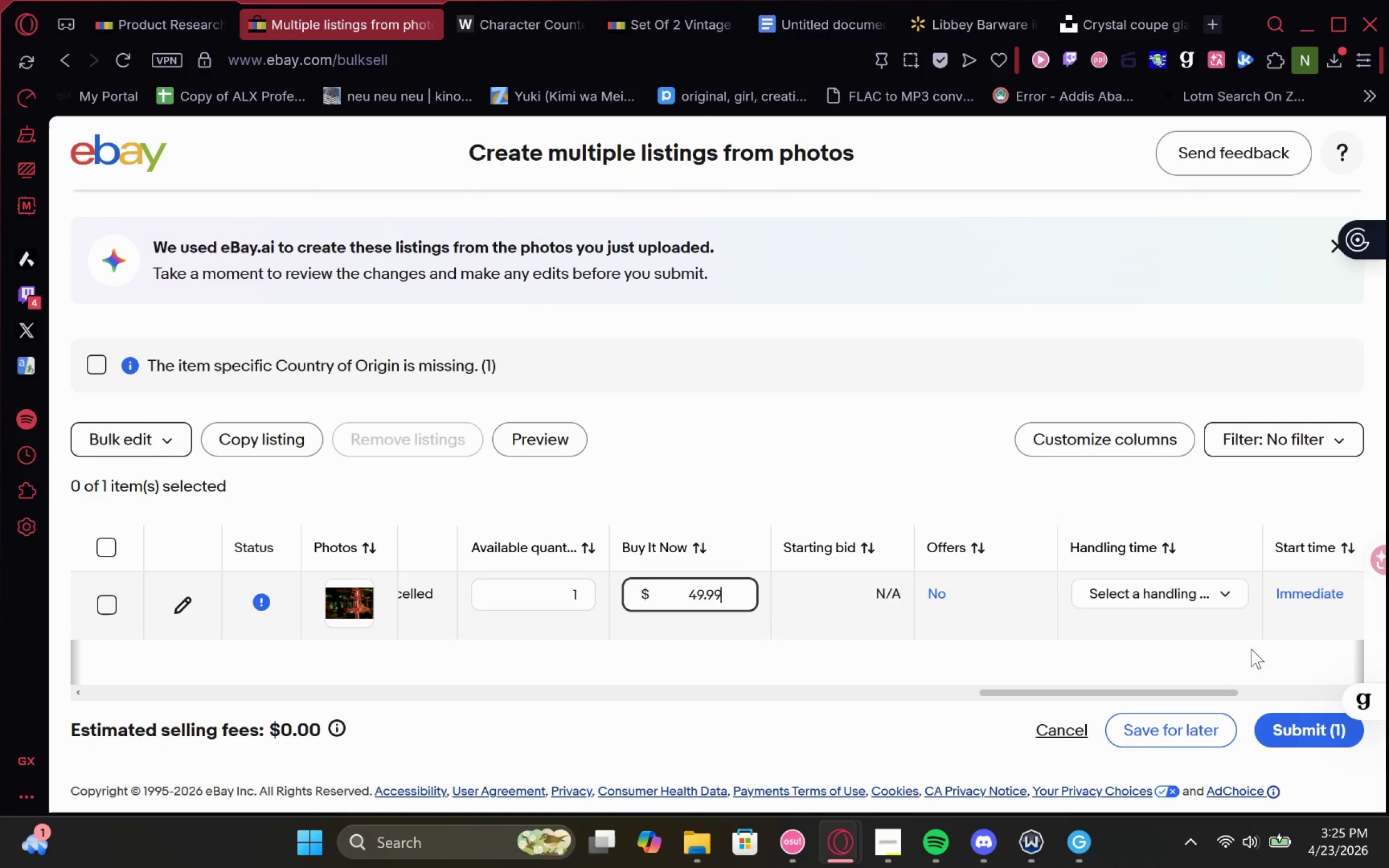 
left_click([1188, 739])
 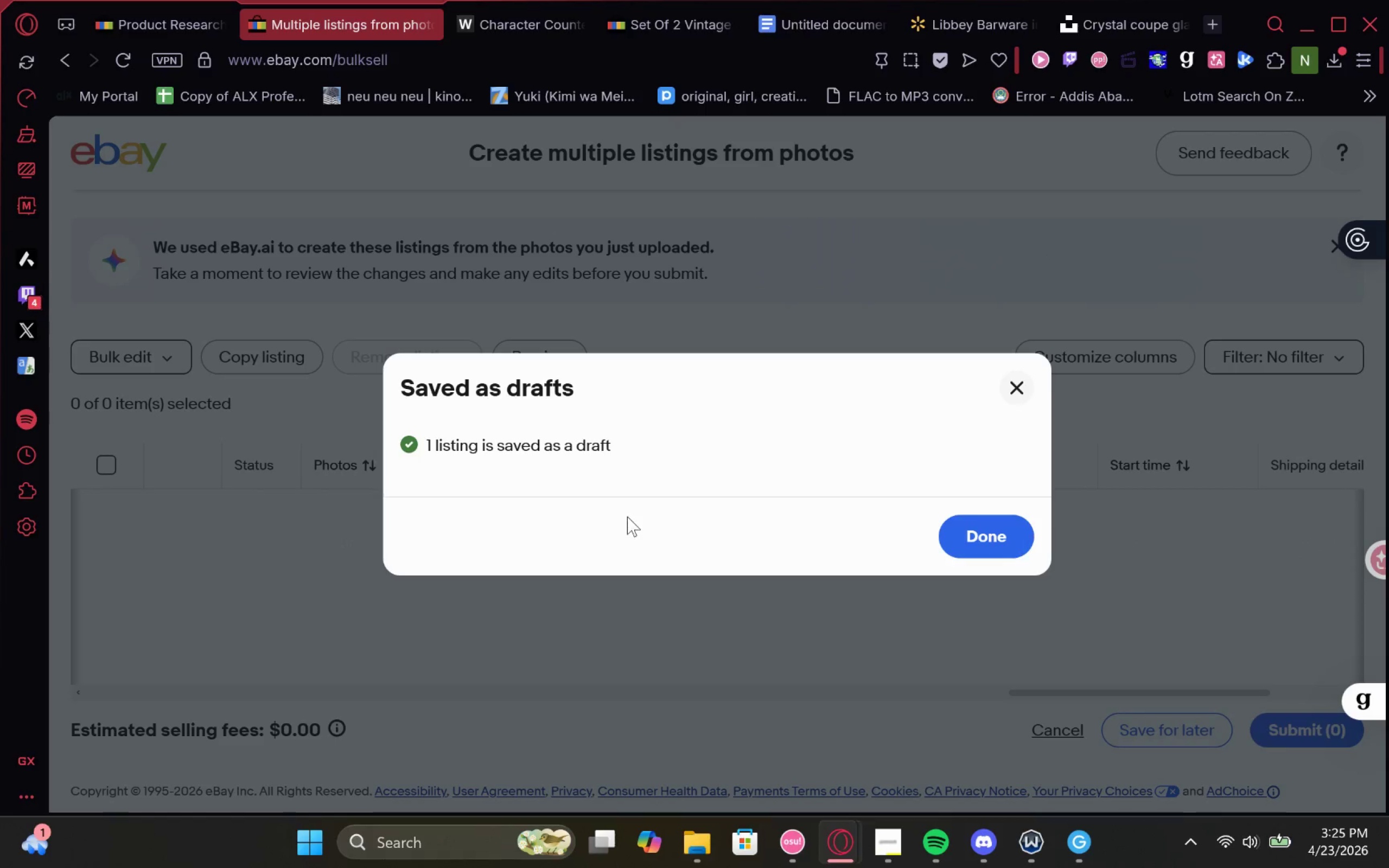 
left_click([1017, 533])
 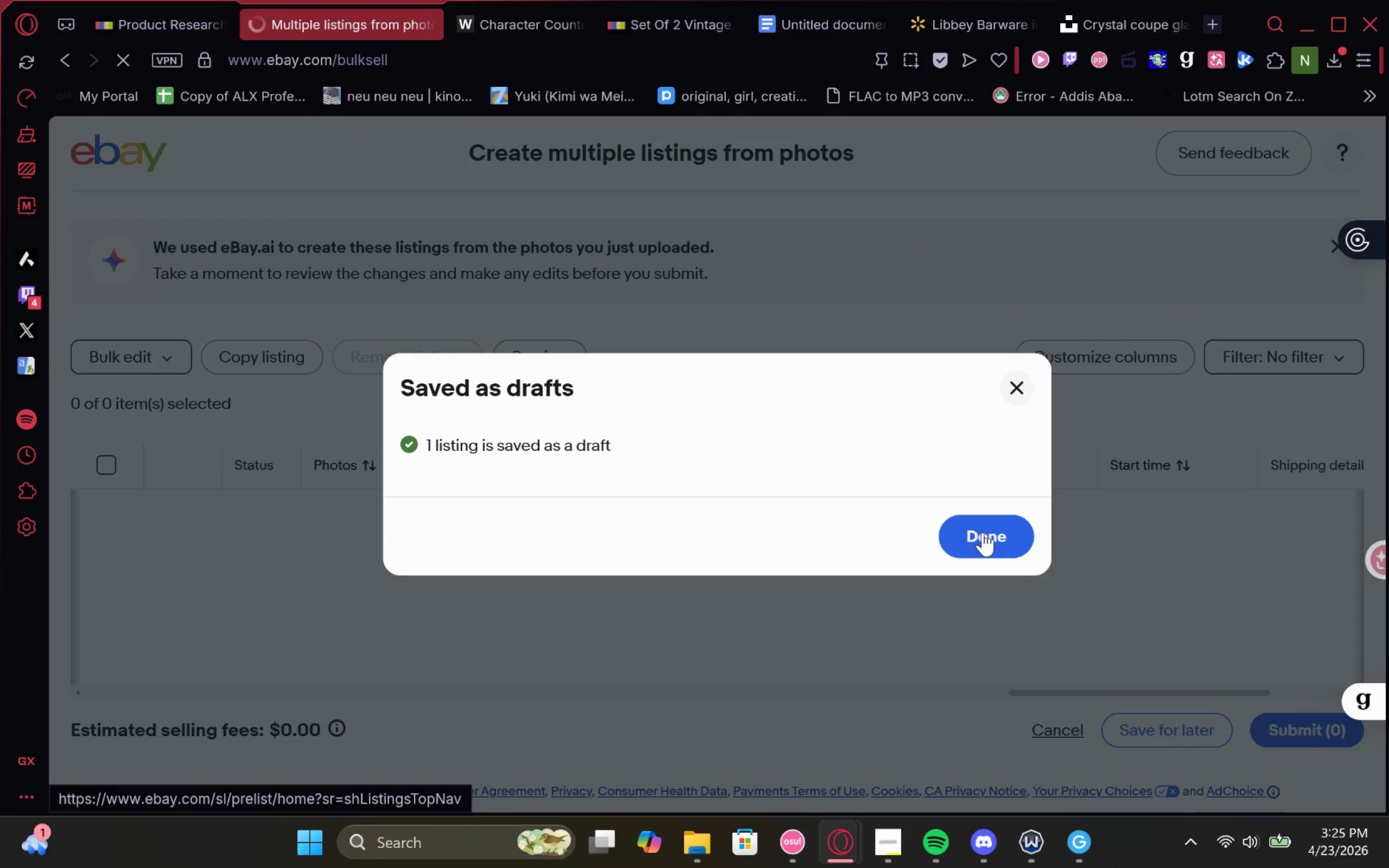 
left_click([983, 532])
 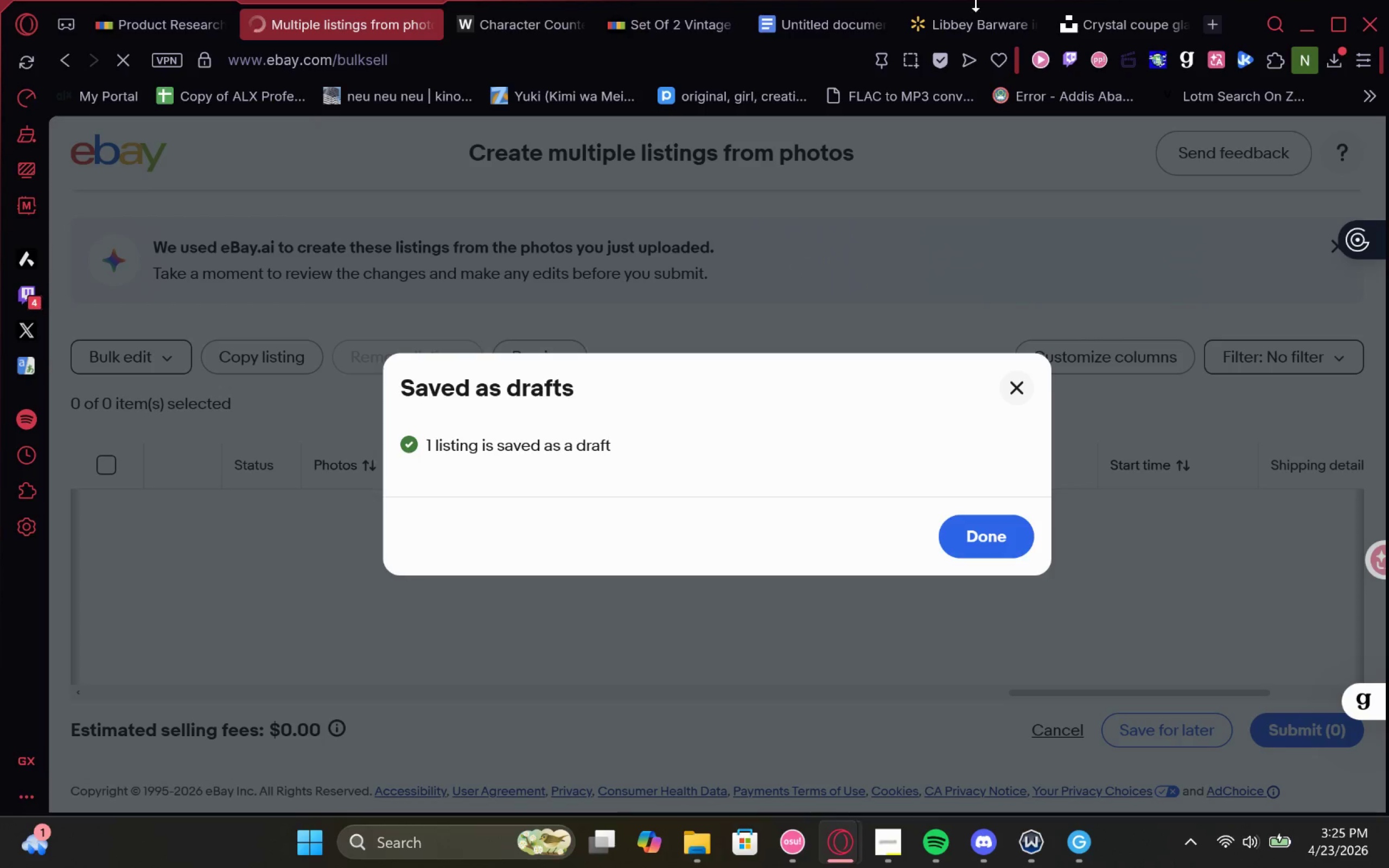 
left_click([1091, 34])
 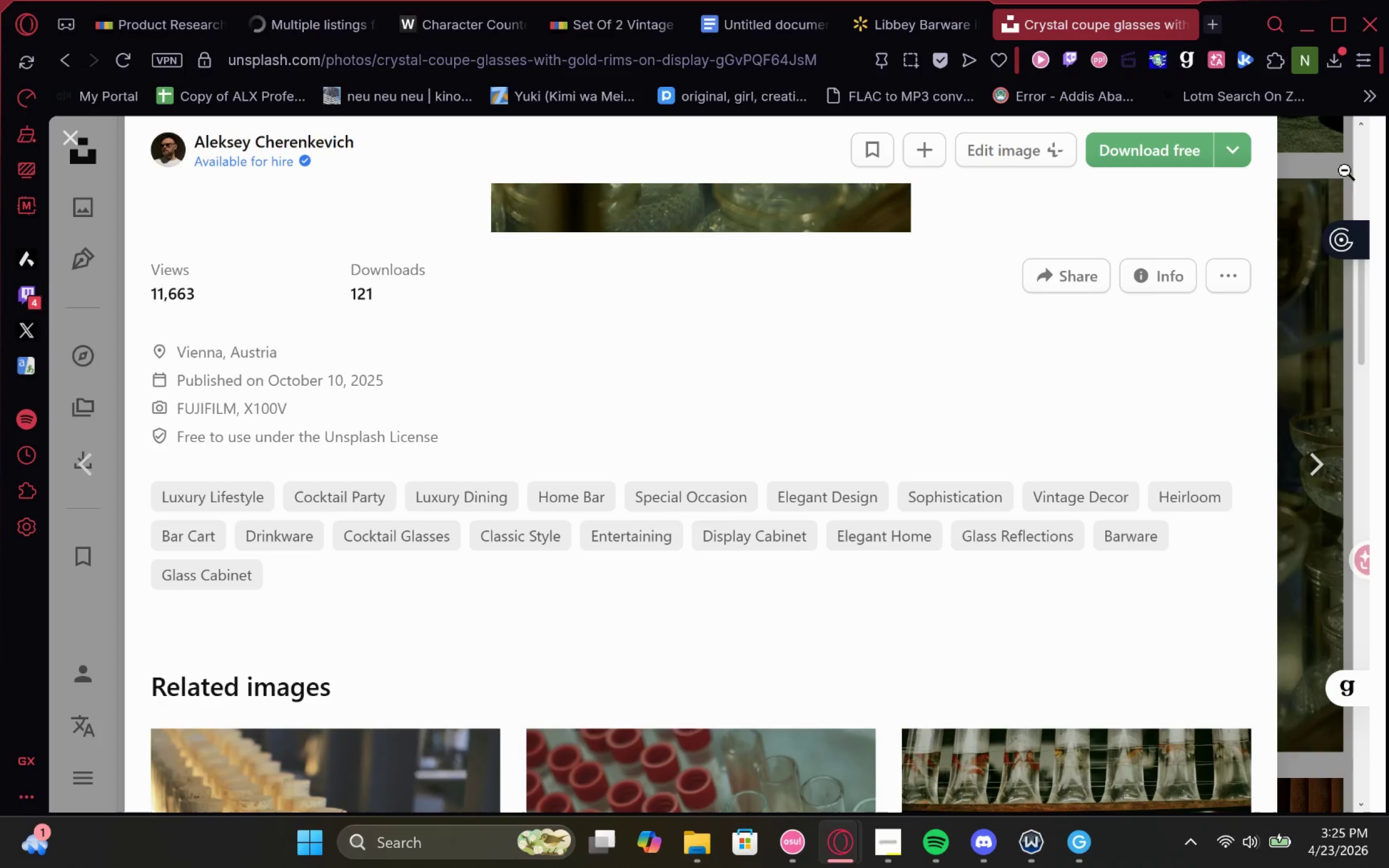 
left_click([1309, 184])
 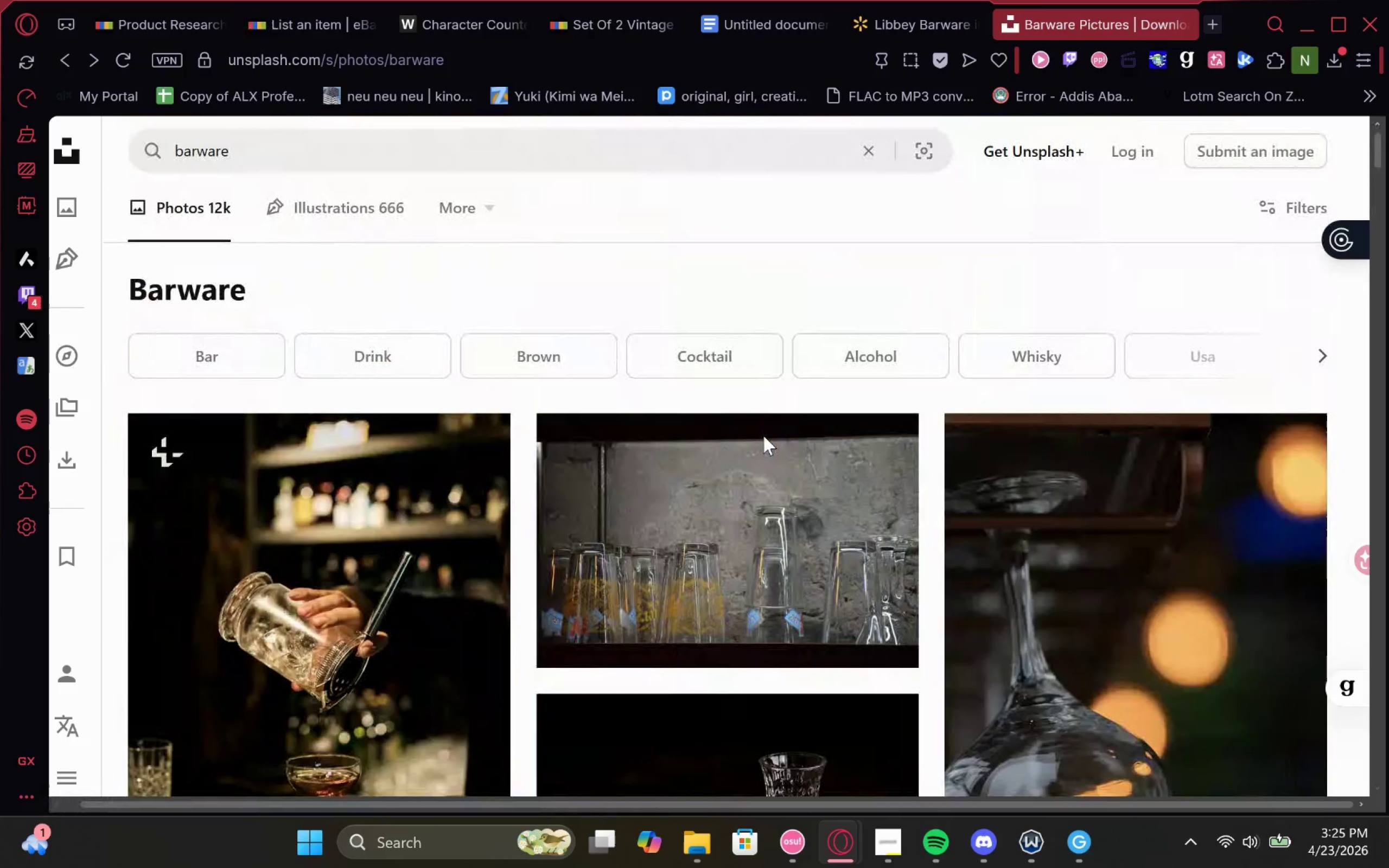 
wait(6.02)
 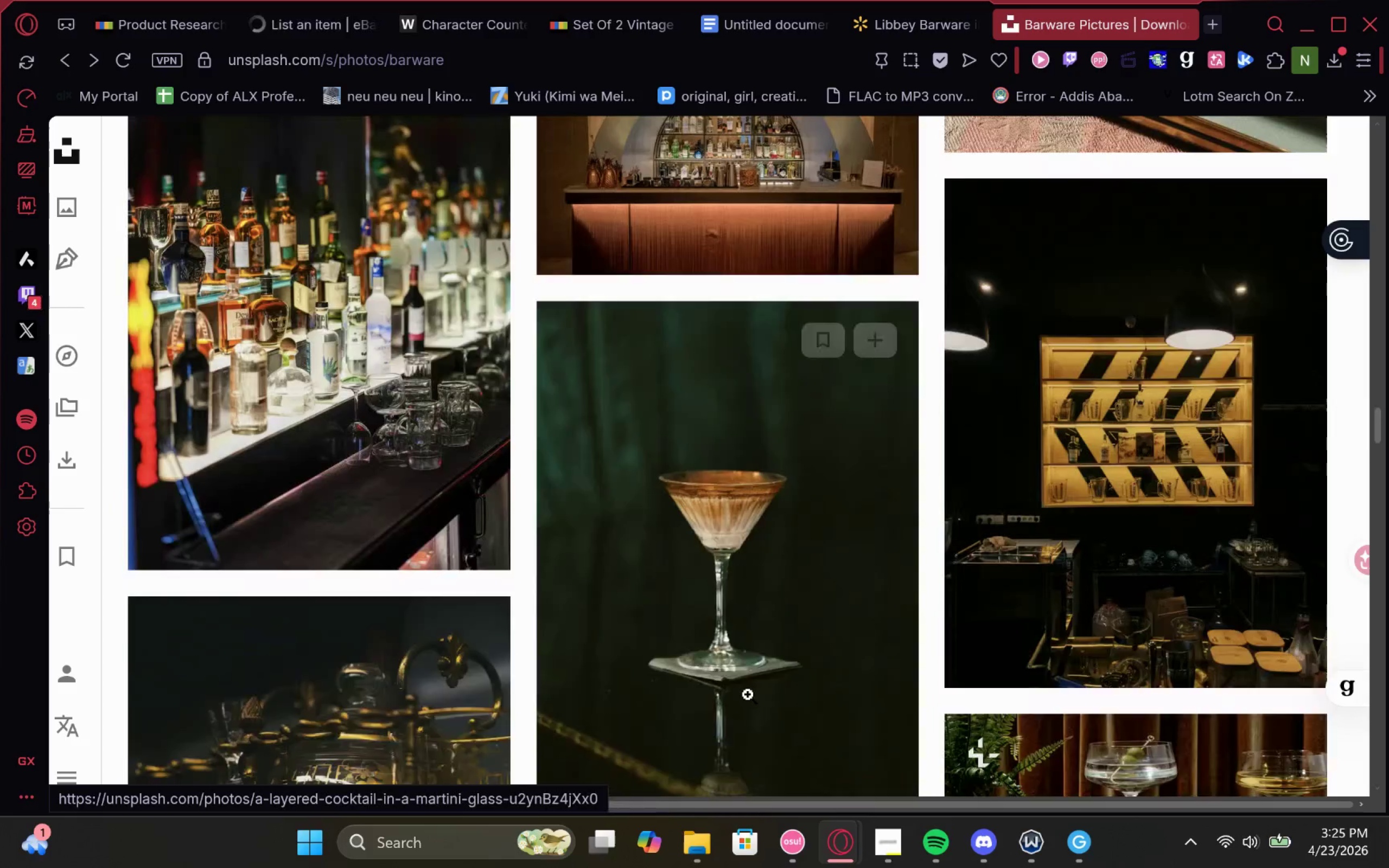 
left_click([884, 478])
 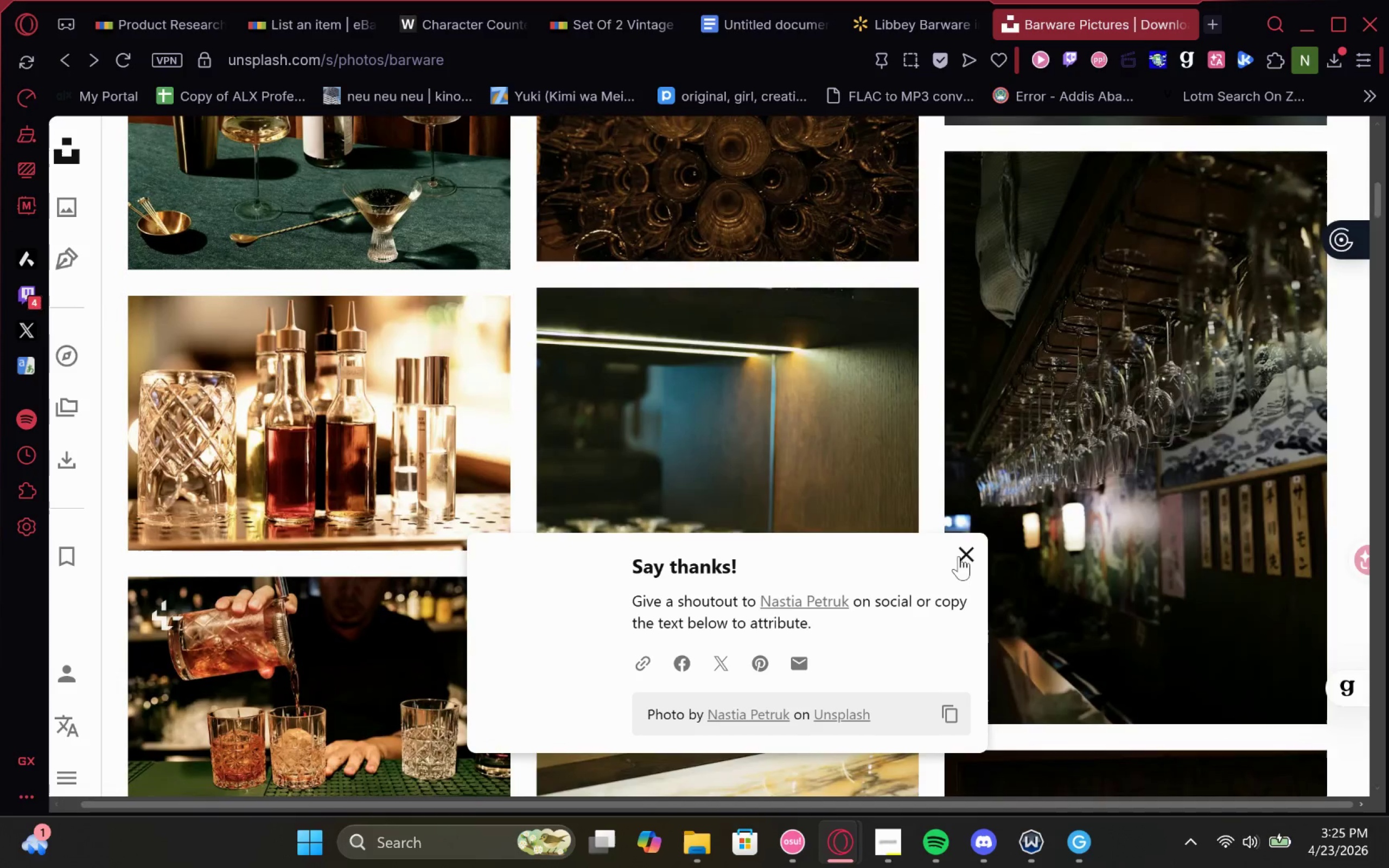 
left_click([972, 554])
 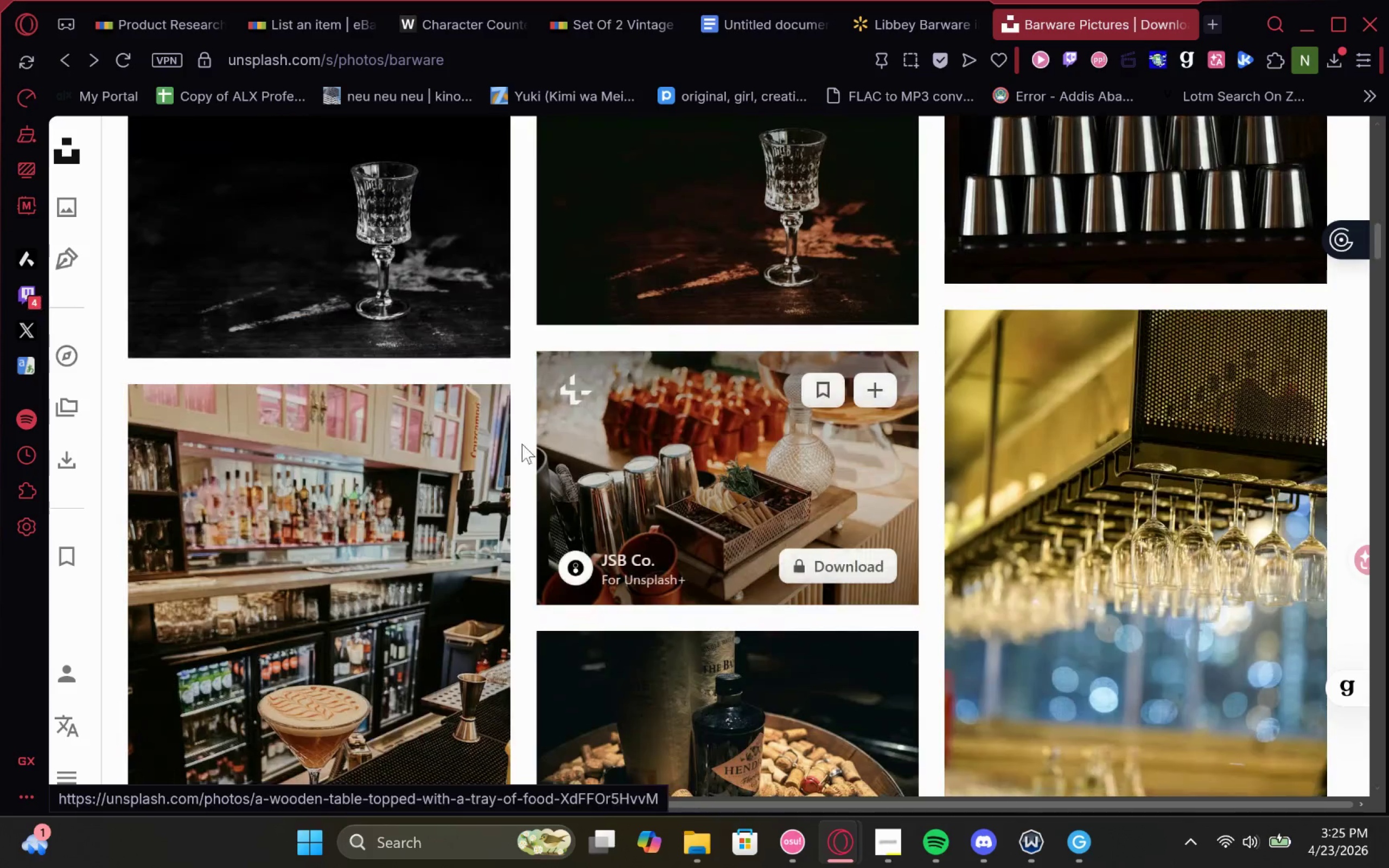 
left_click([463, 323])
 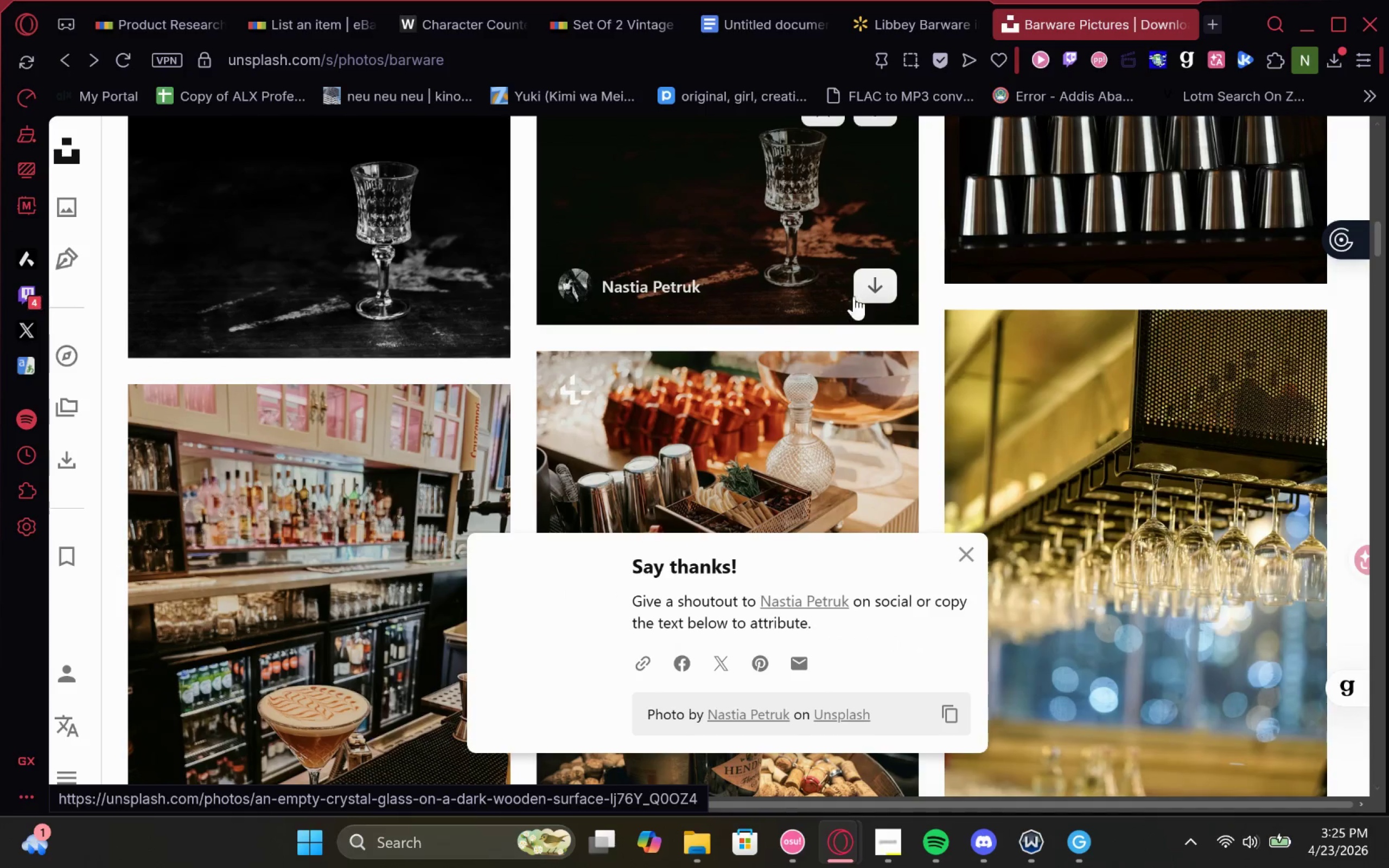 
left_click([883, 289])
 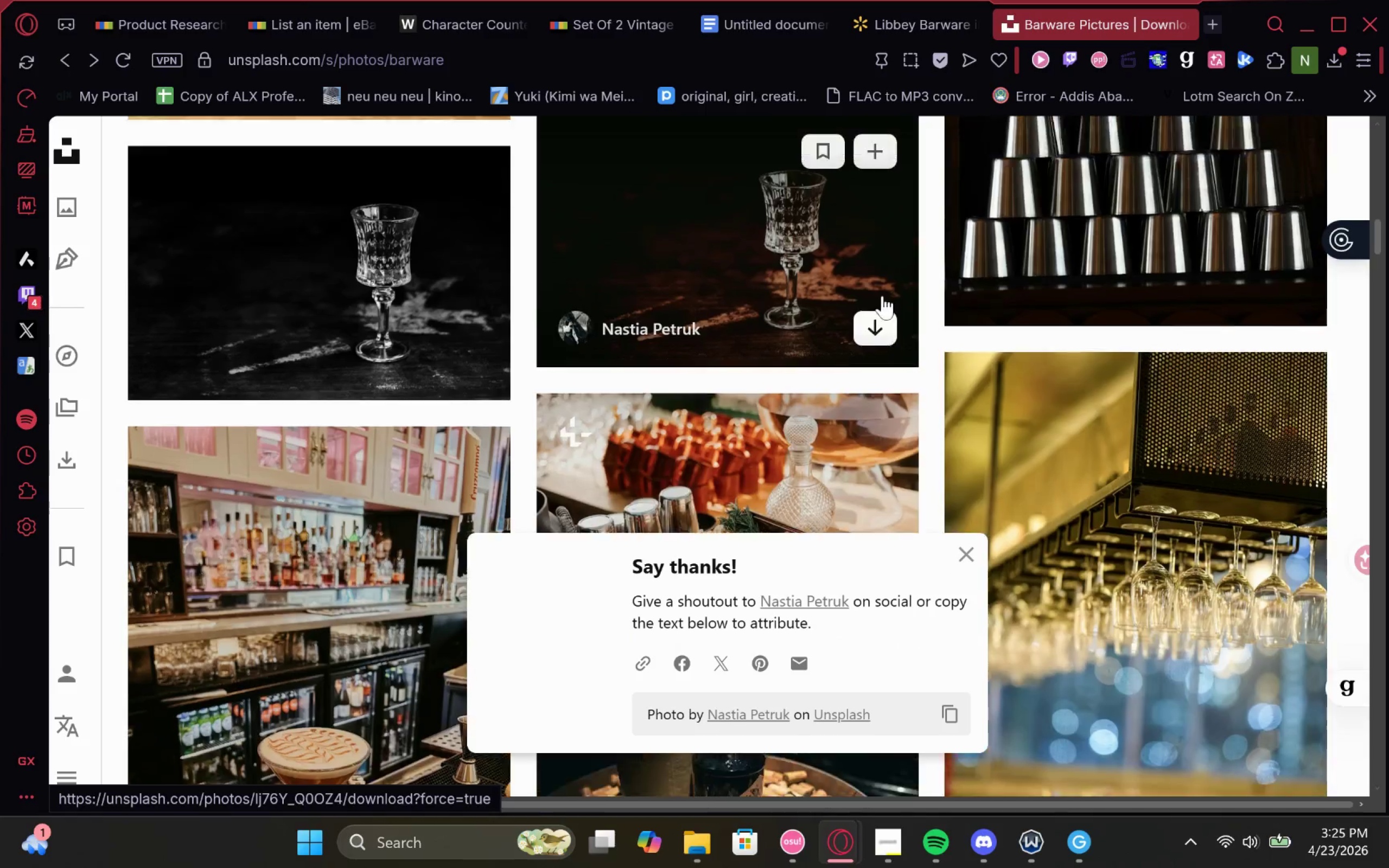 
mouse_move([864, 311])
 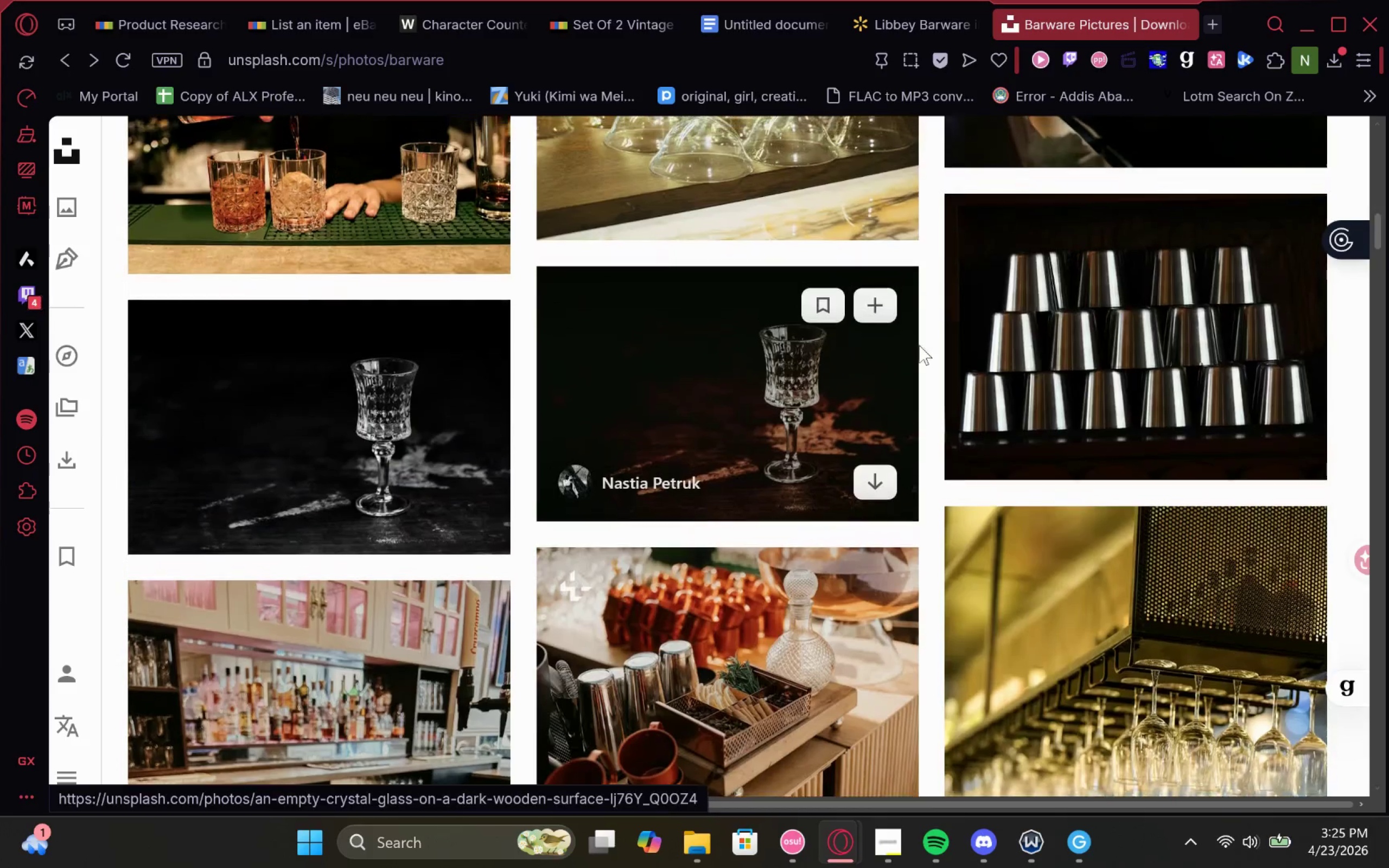 
left_click([1332, 48])
 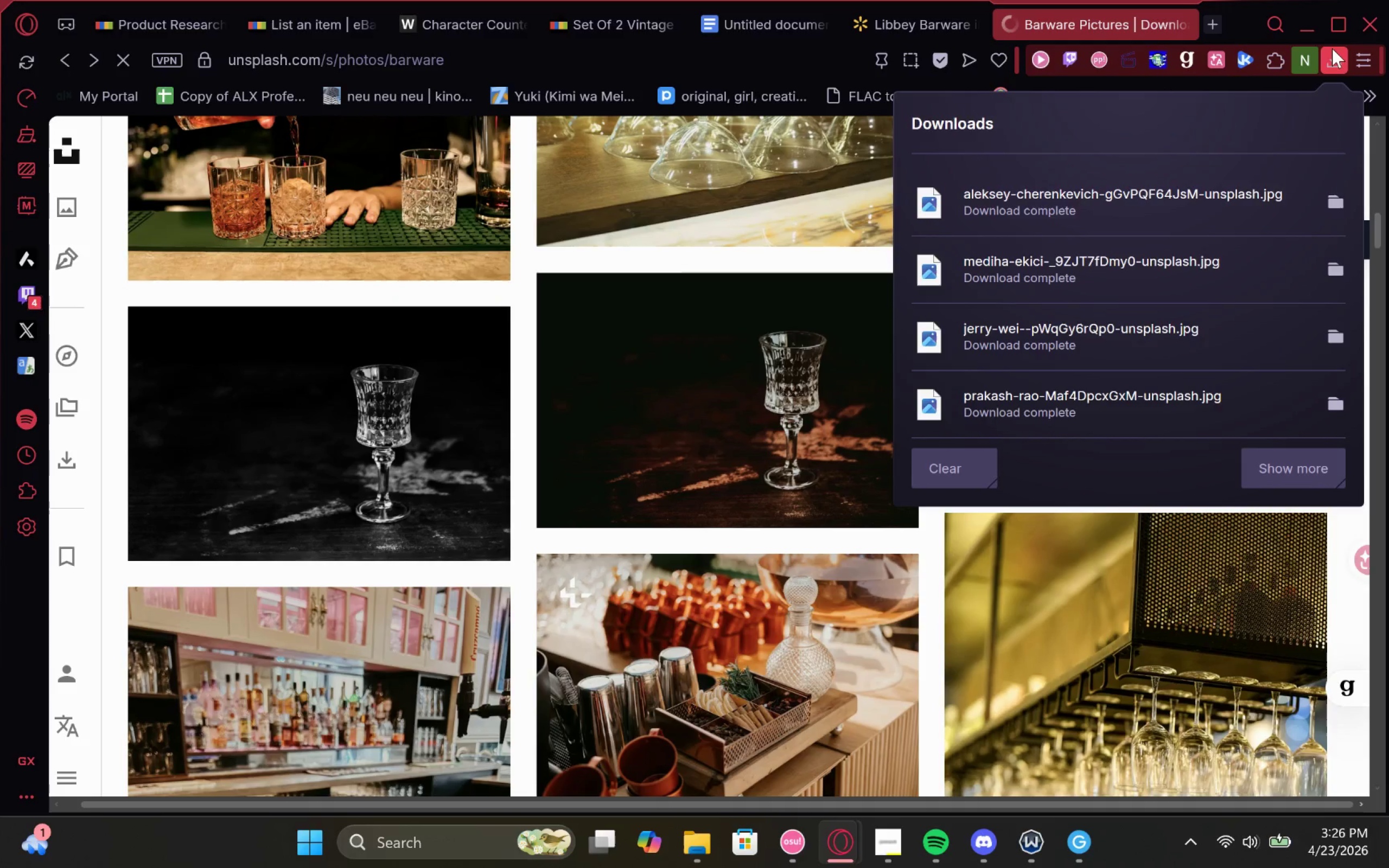 
left_click([1341, 61])
 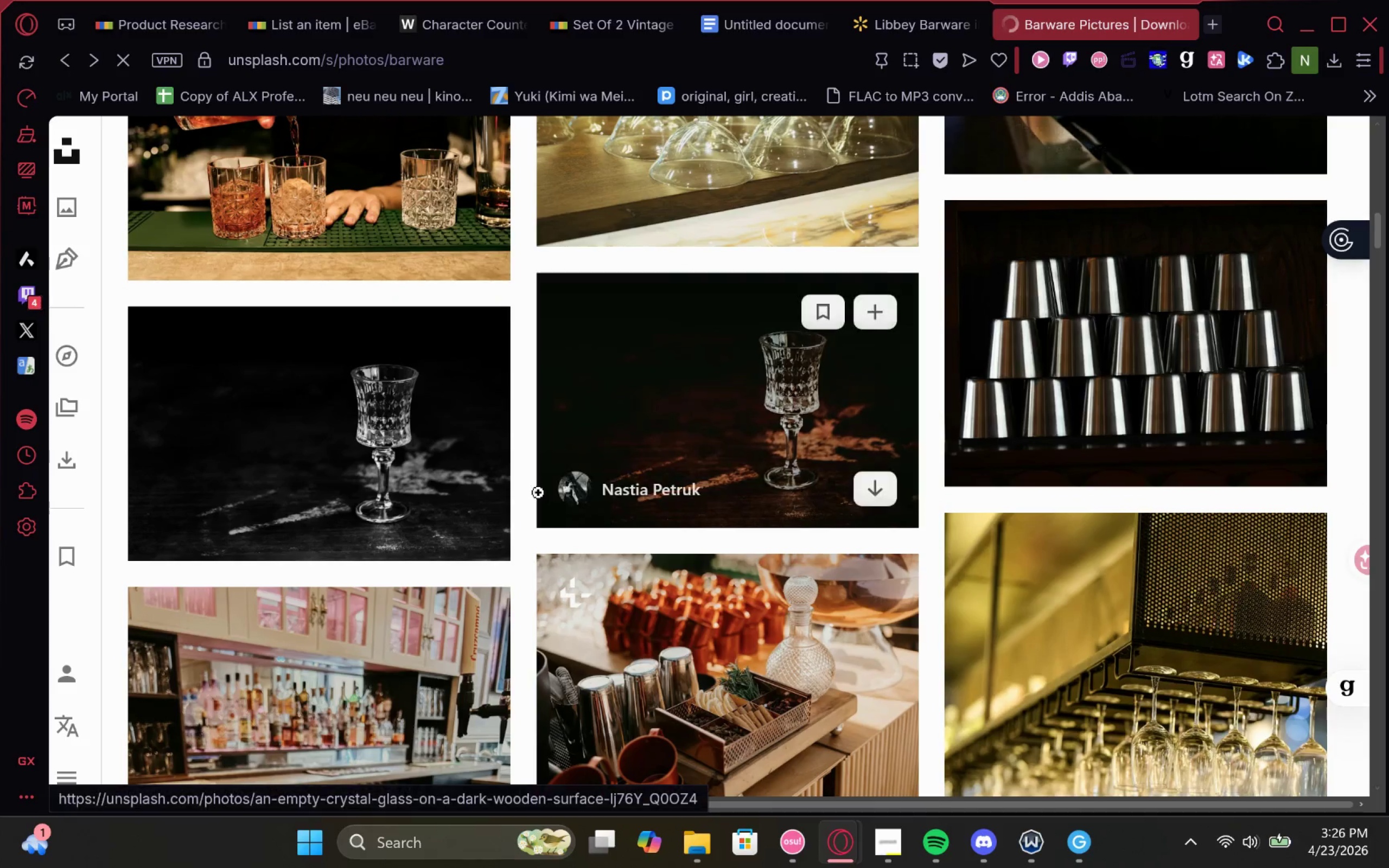 
mouse_move([430, 426])
 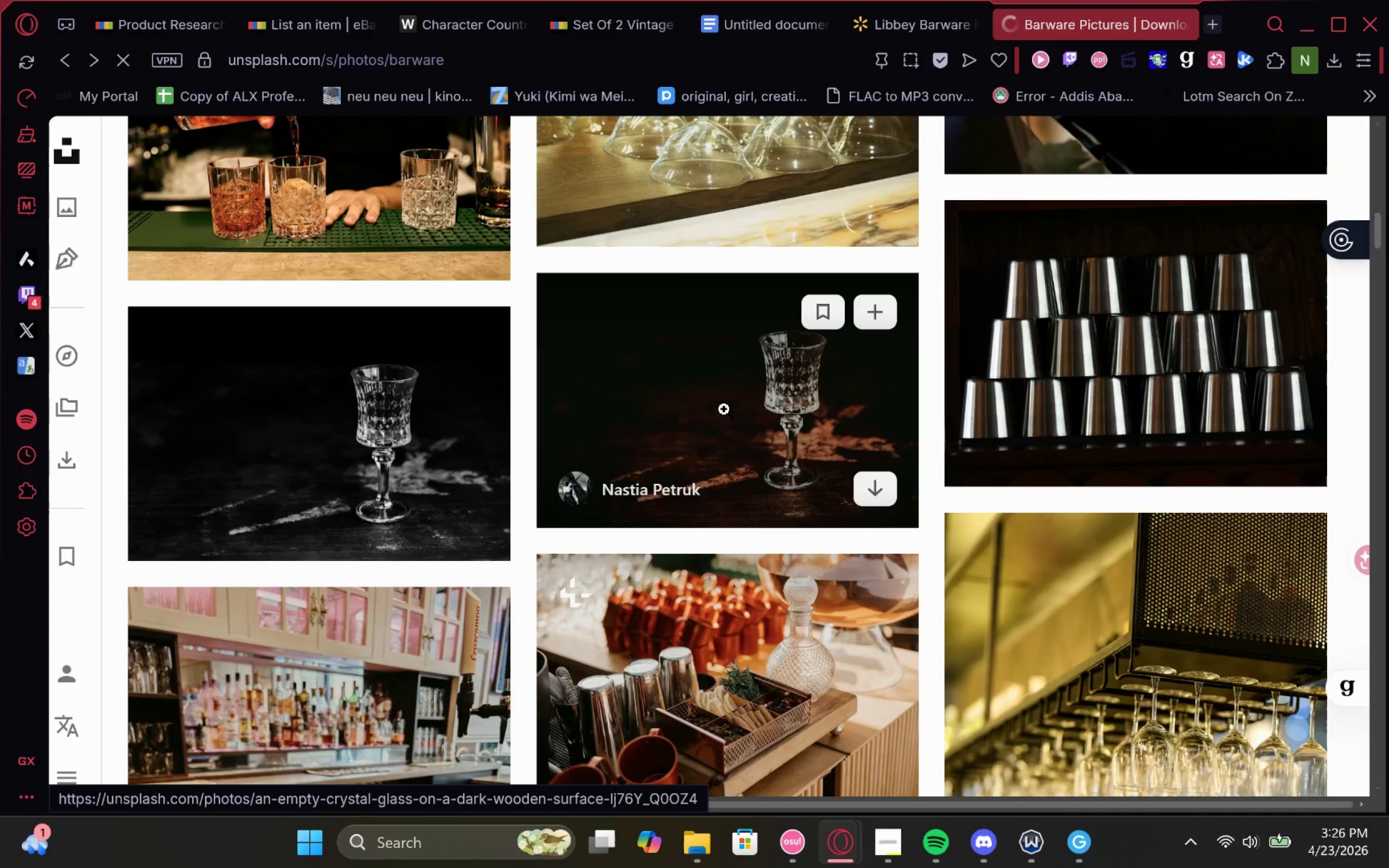 
scroll: coordinate [721, 445], scroll_direction: down, amount: 5.0
 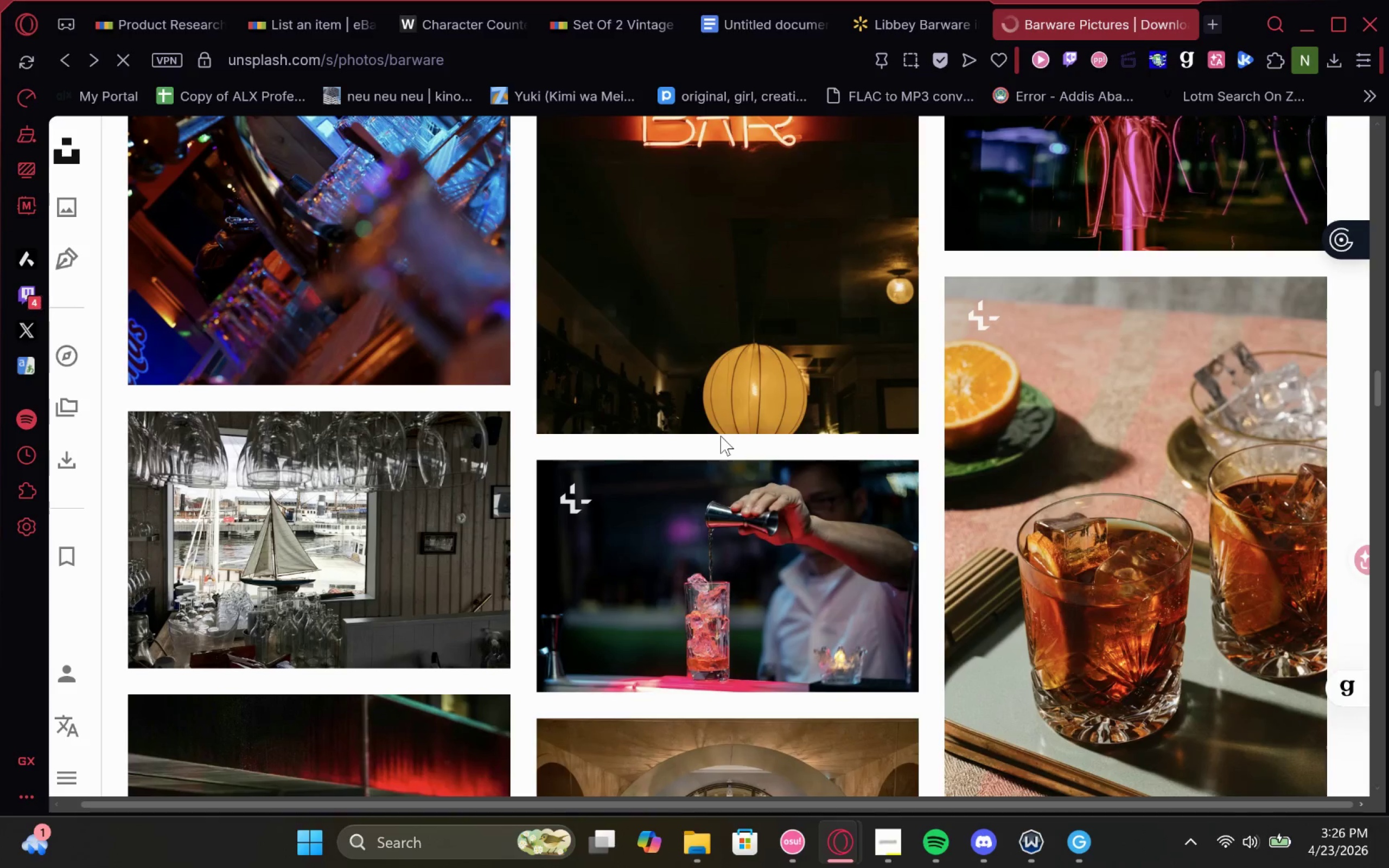 
scroll: coordinate [721, 436], scroll_direction: none, amount: 0.0
 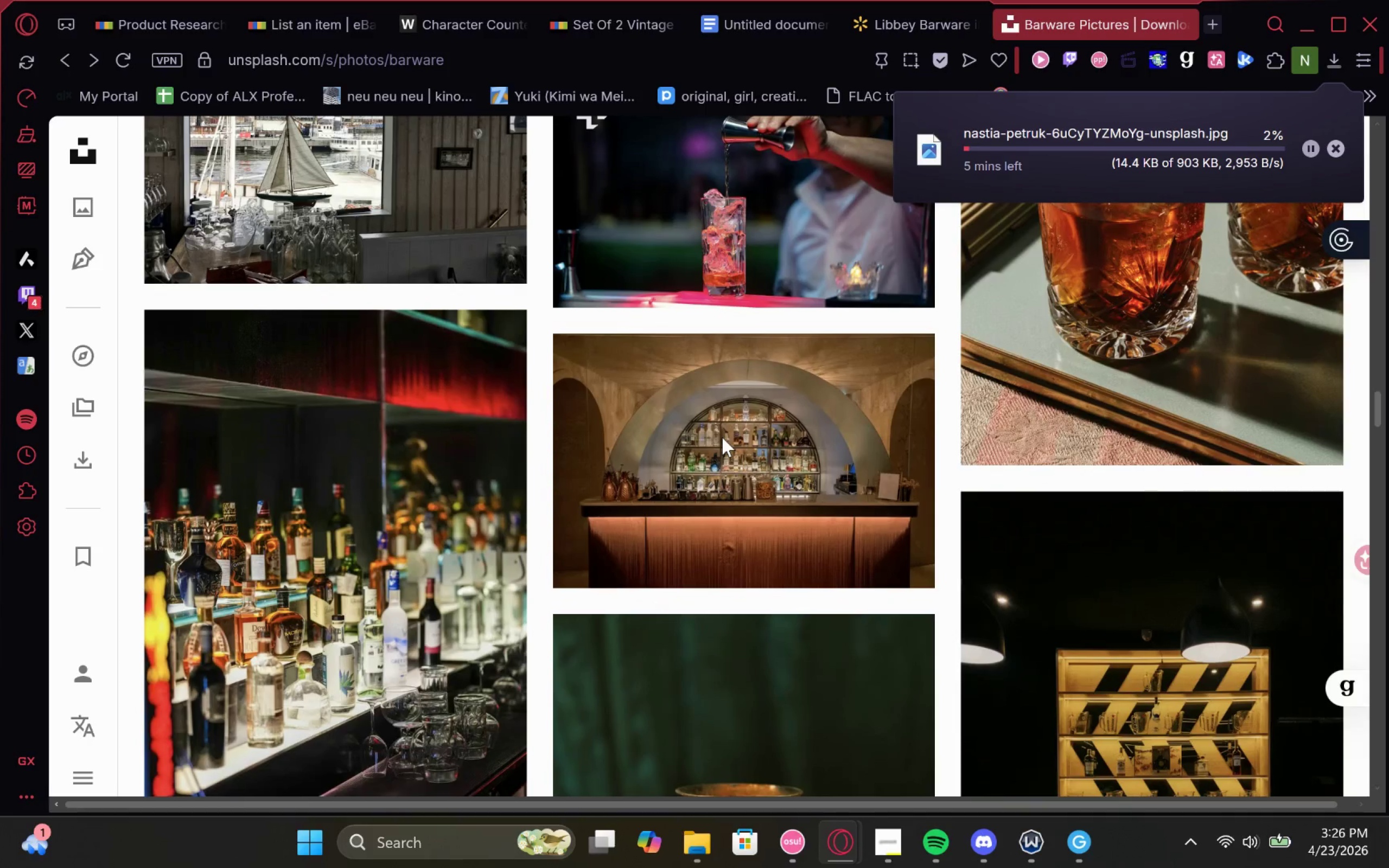 
wait(9.99)
 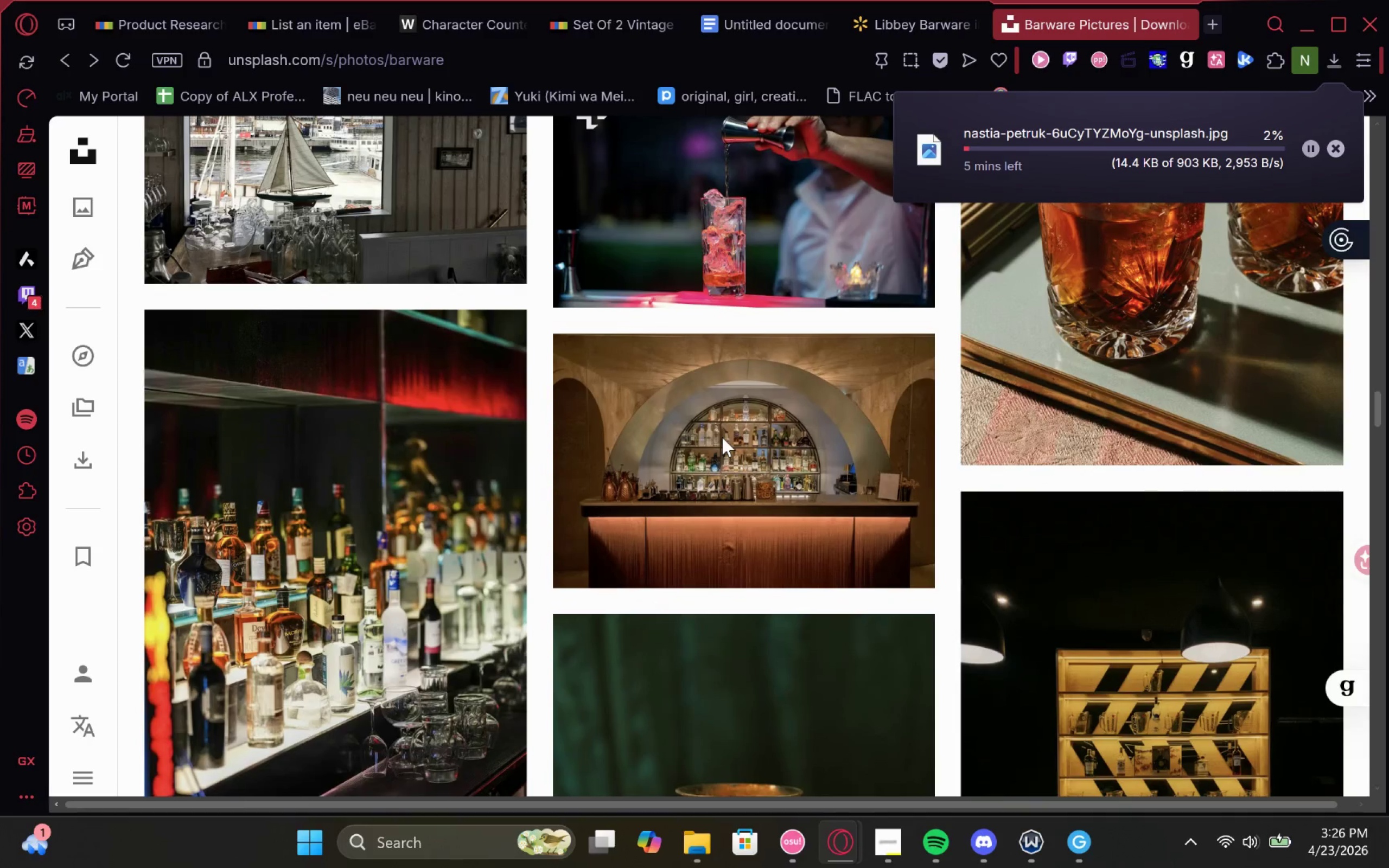 
left_click([1313, 143])
 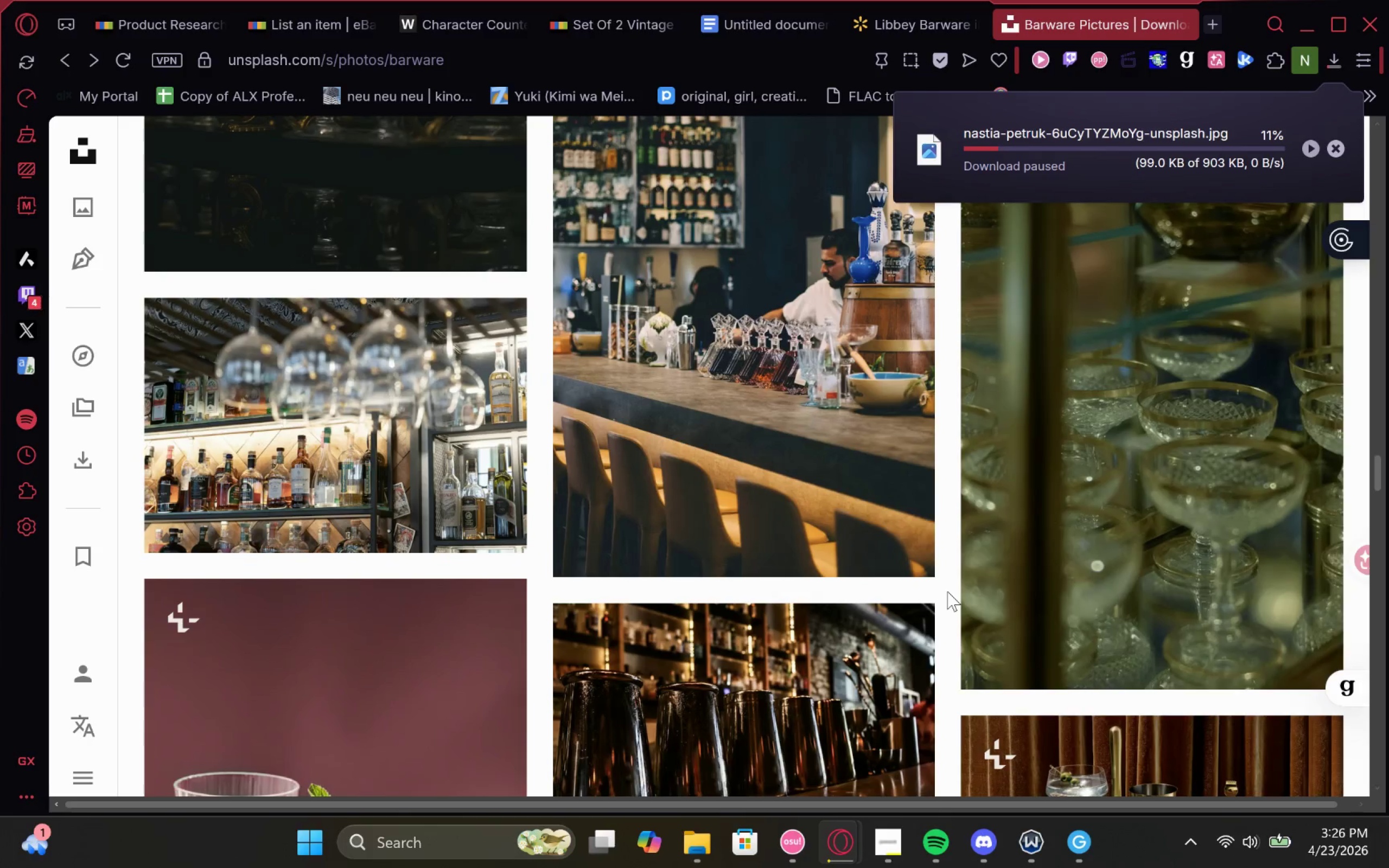 
wait(9.14)
 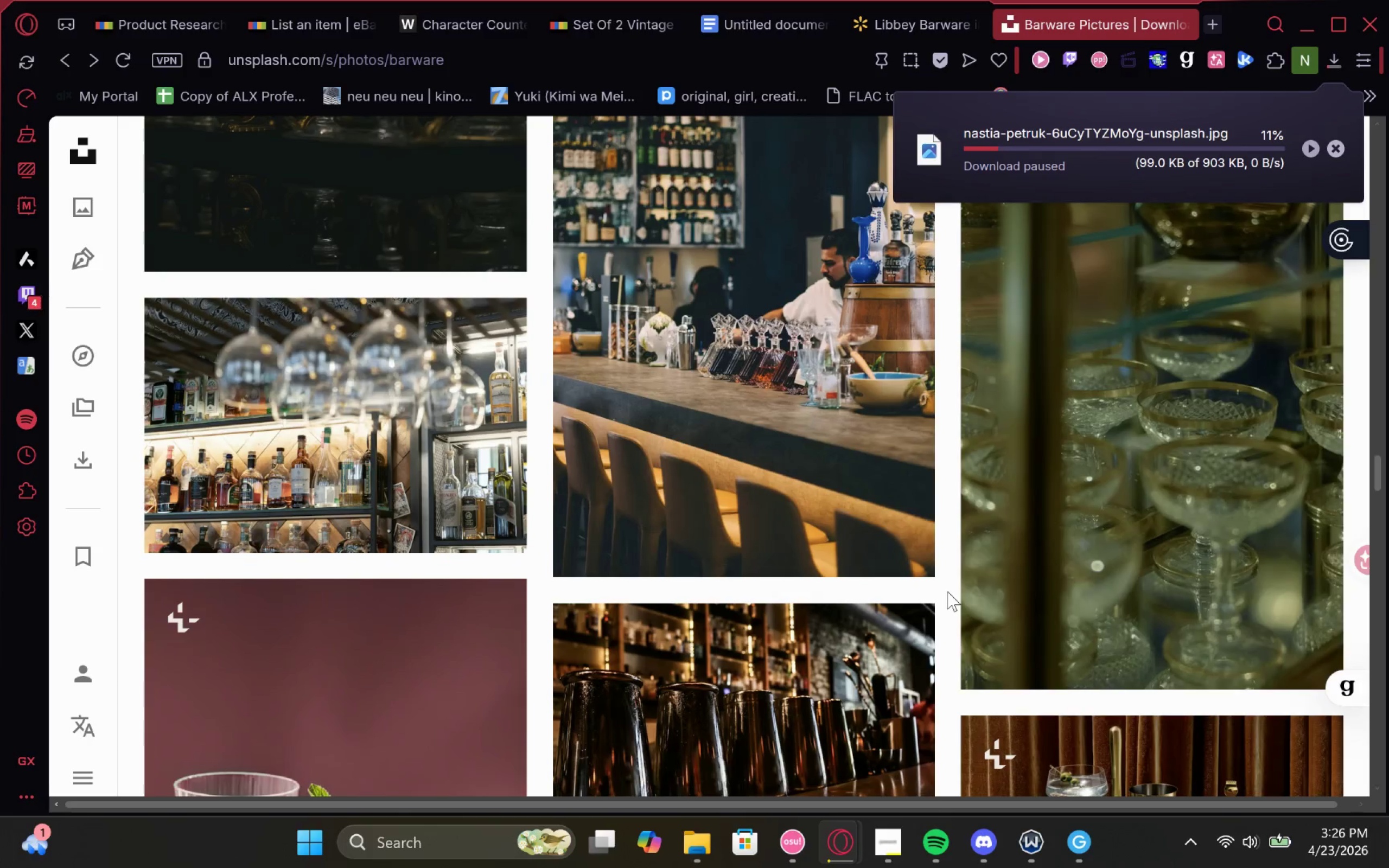 
left_click([887, 434])
 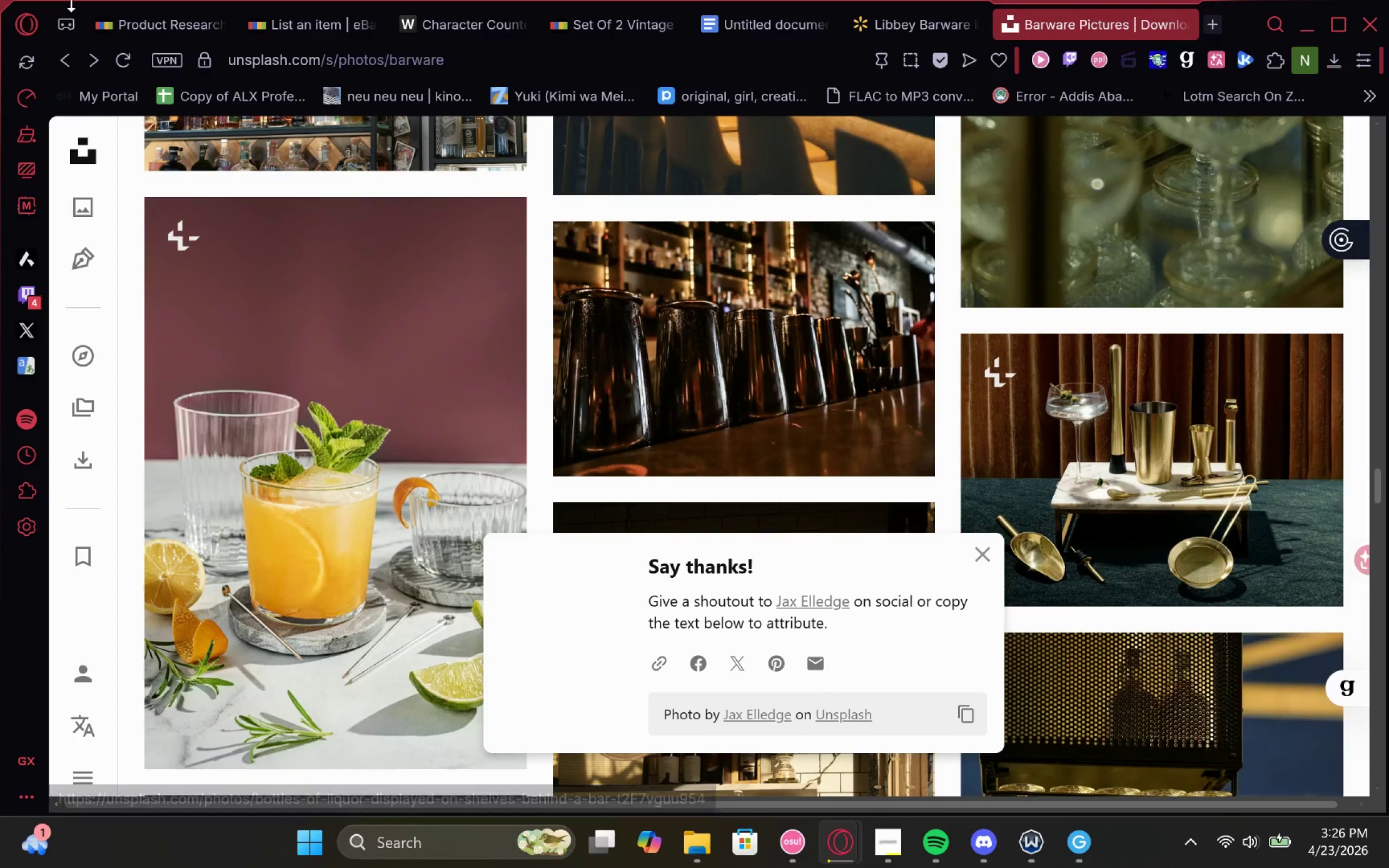 
left_click([98, 11])
 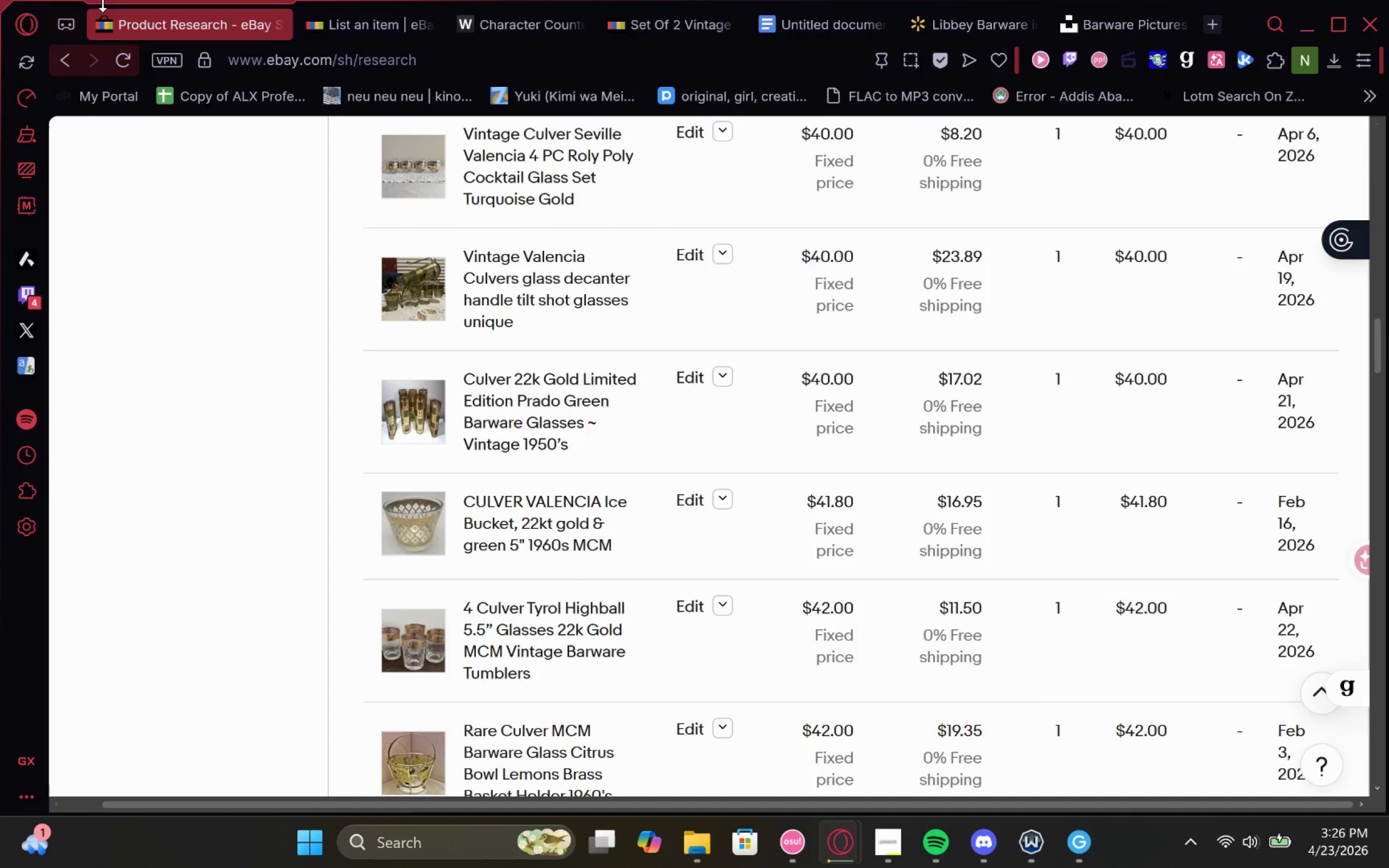 
left_click([324, 12])
 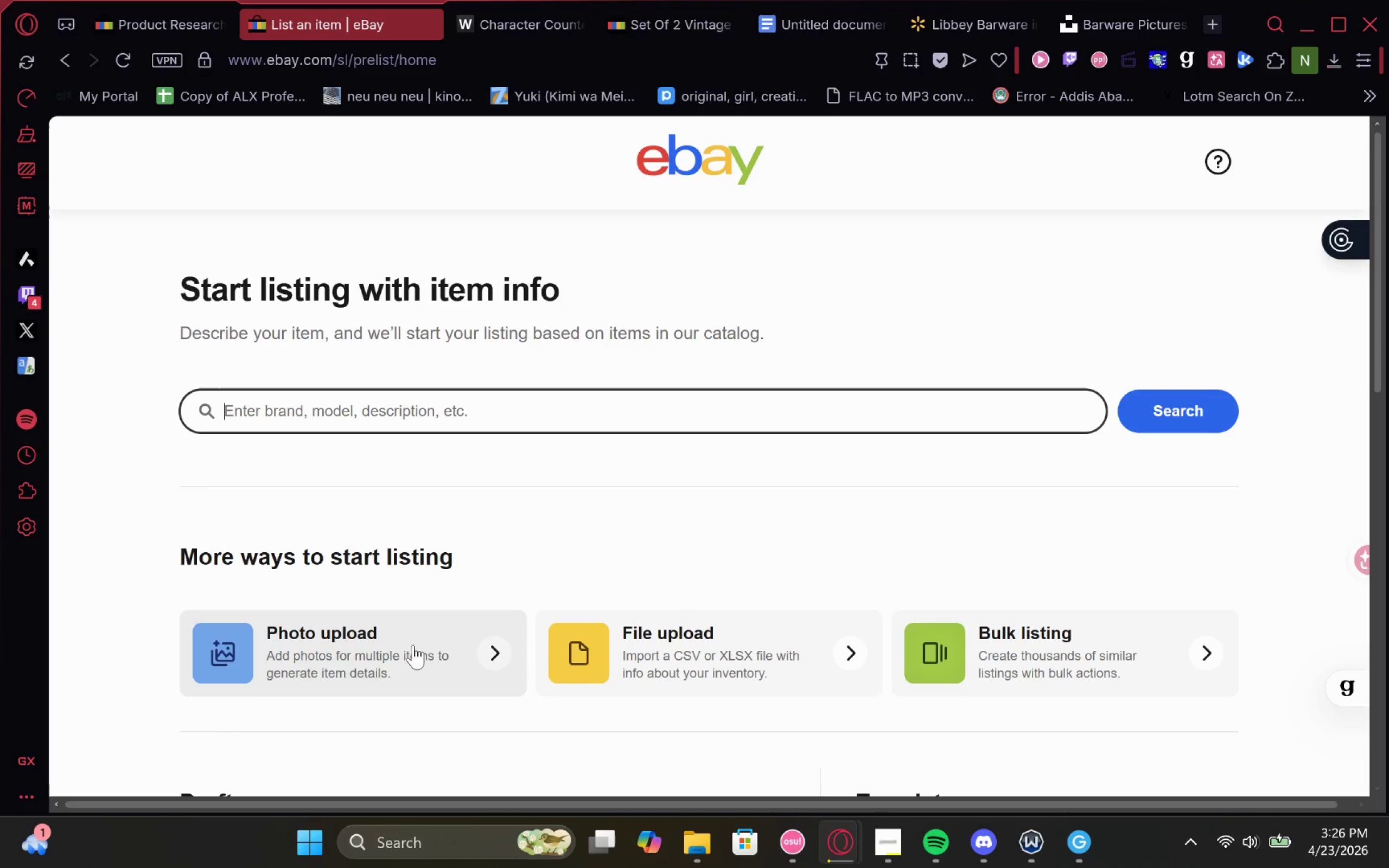 
left_click([408, 671])
 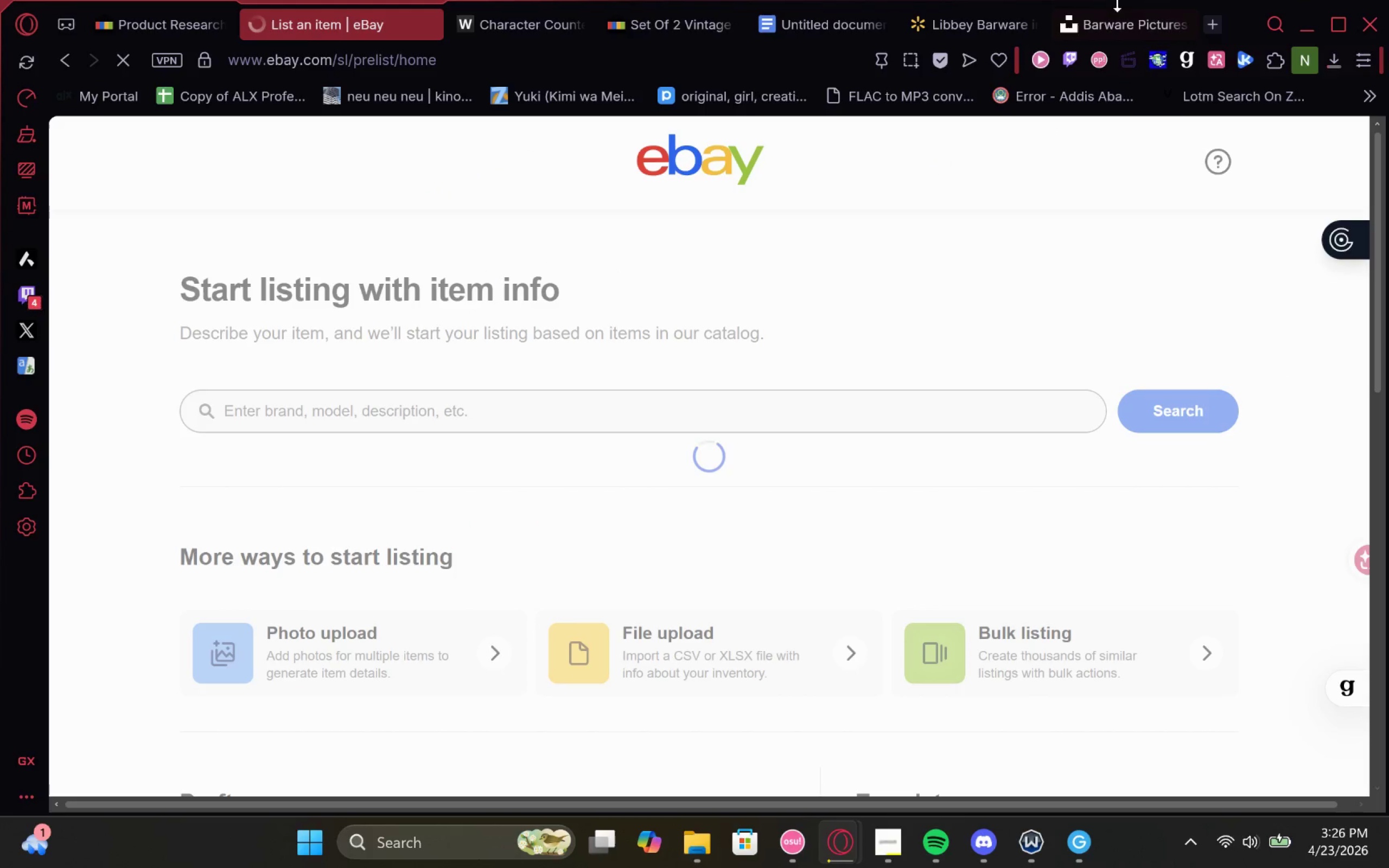 
left_click([1333, 63])
 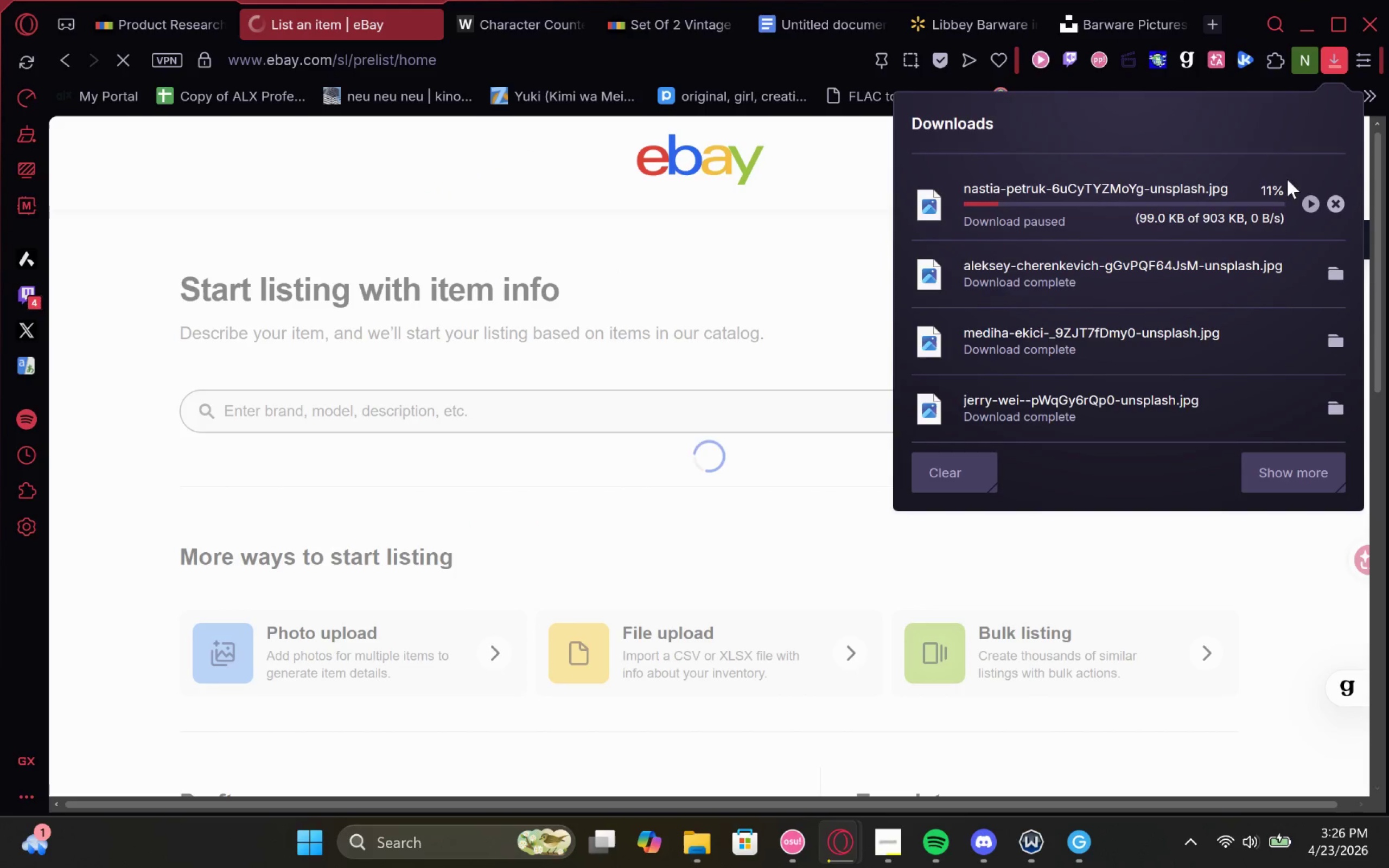 
left_click([1117, 16])
 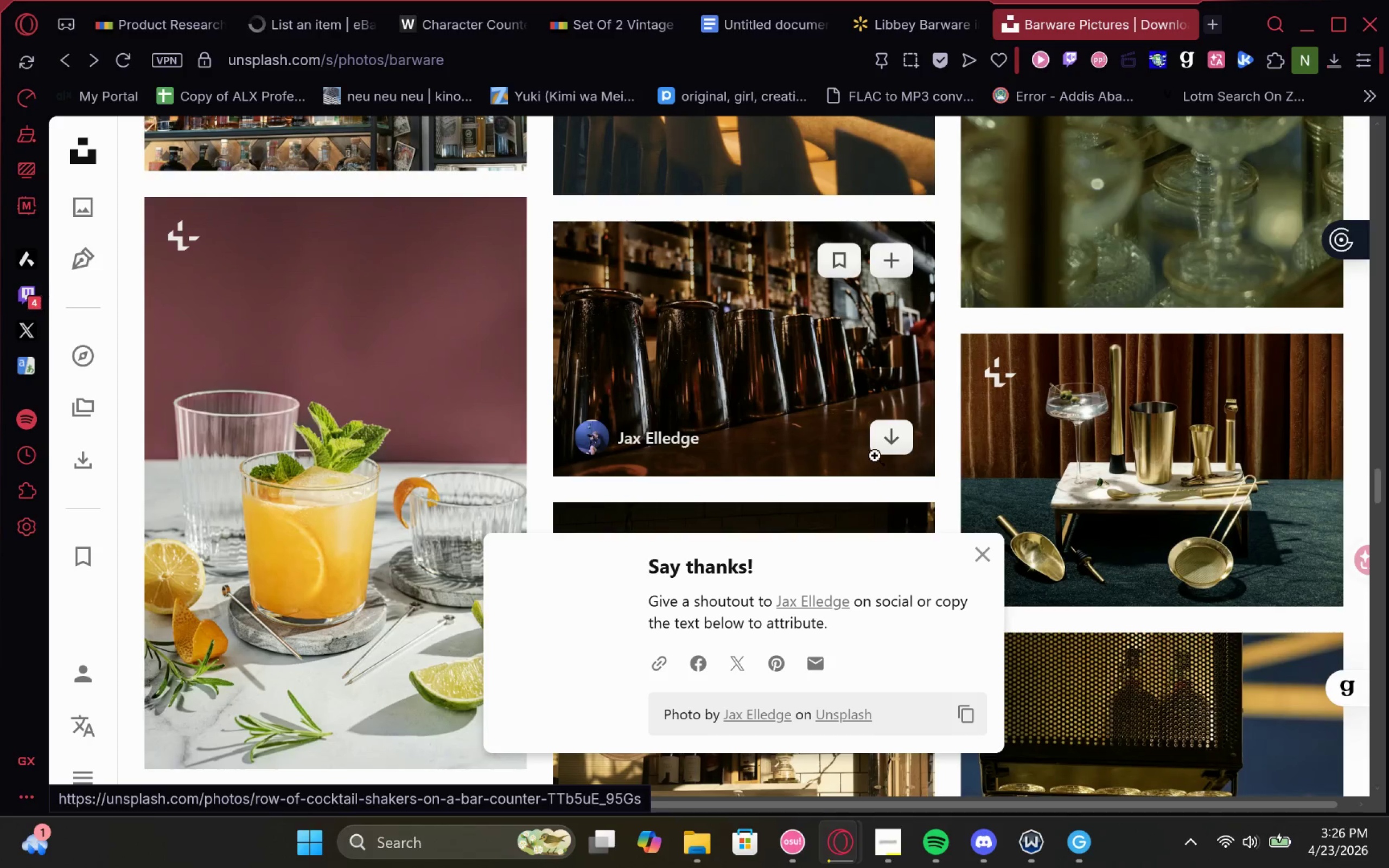 
left_click([888, 446])
 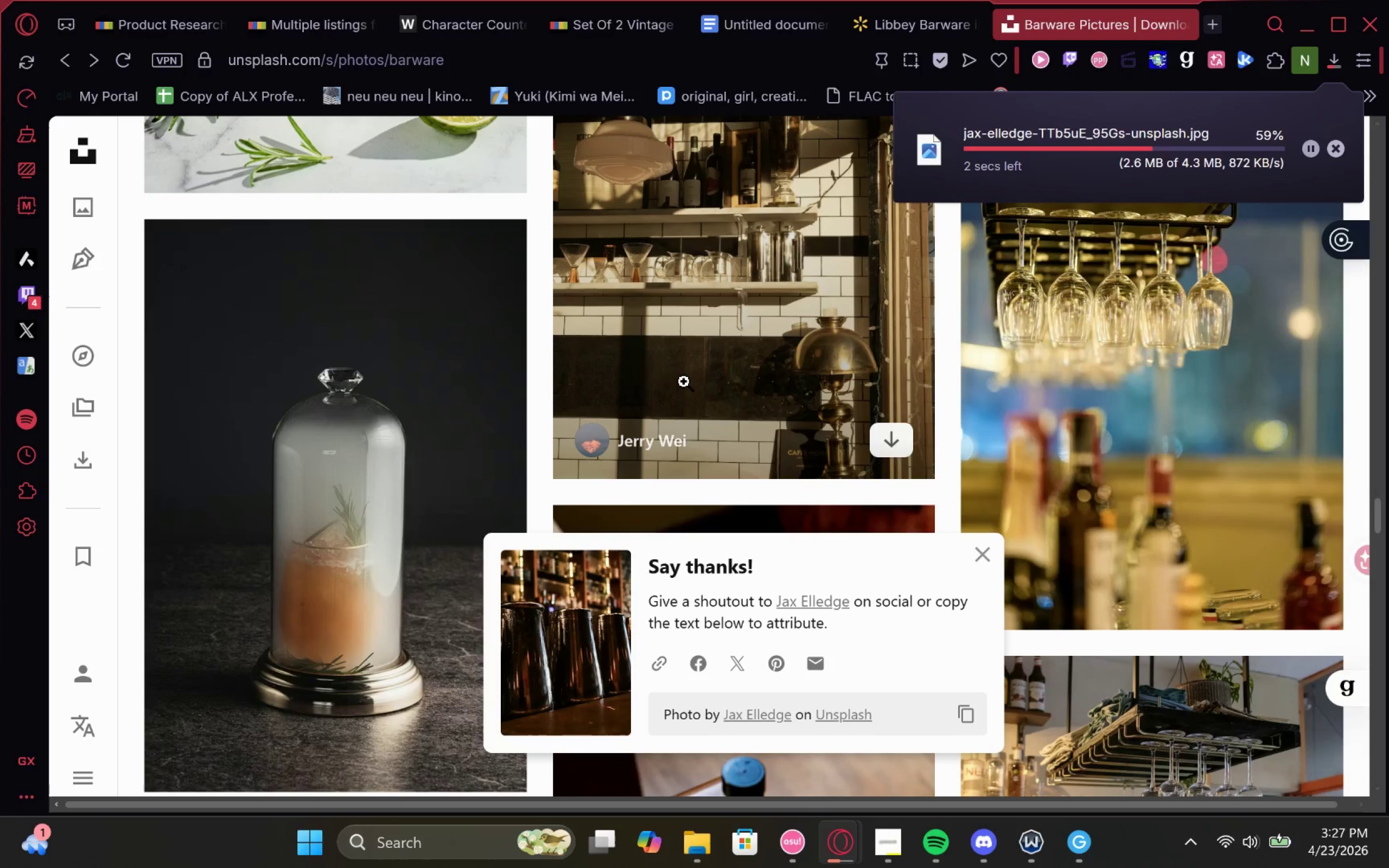 
wait(23.62)
 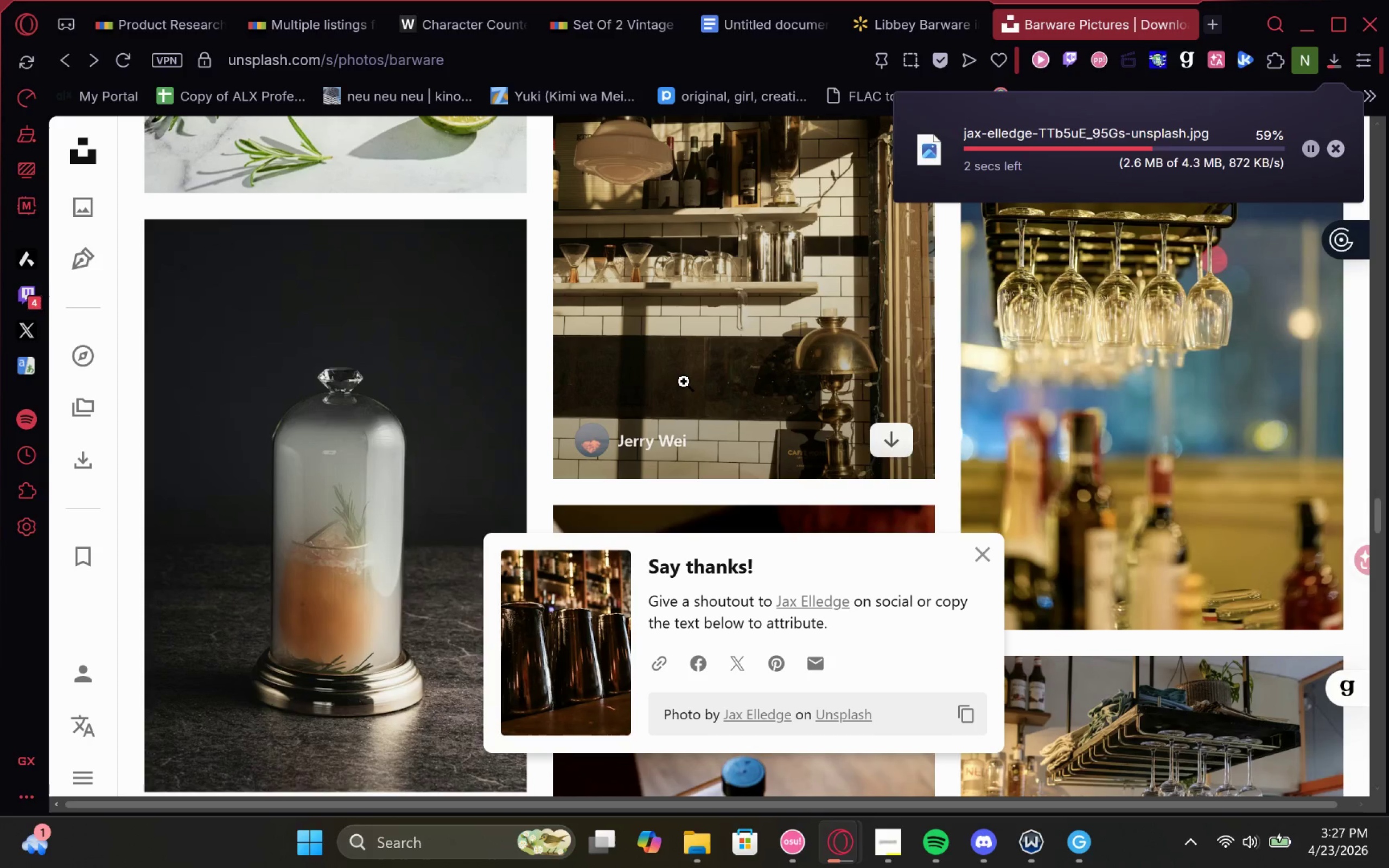 
left_click([983, 547])
 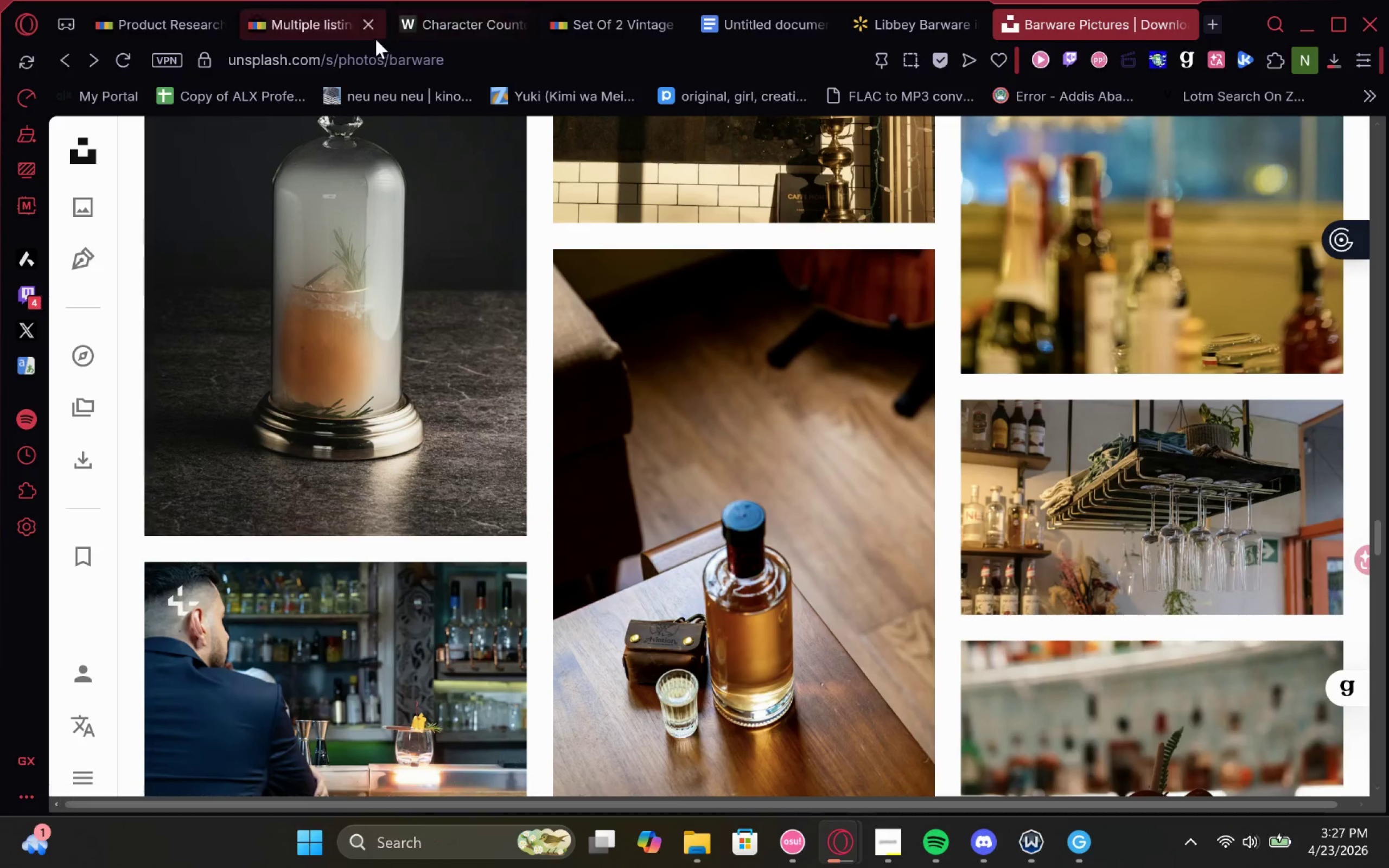 
left_click([332, 30])
 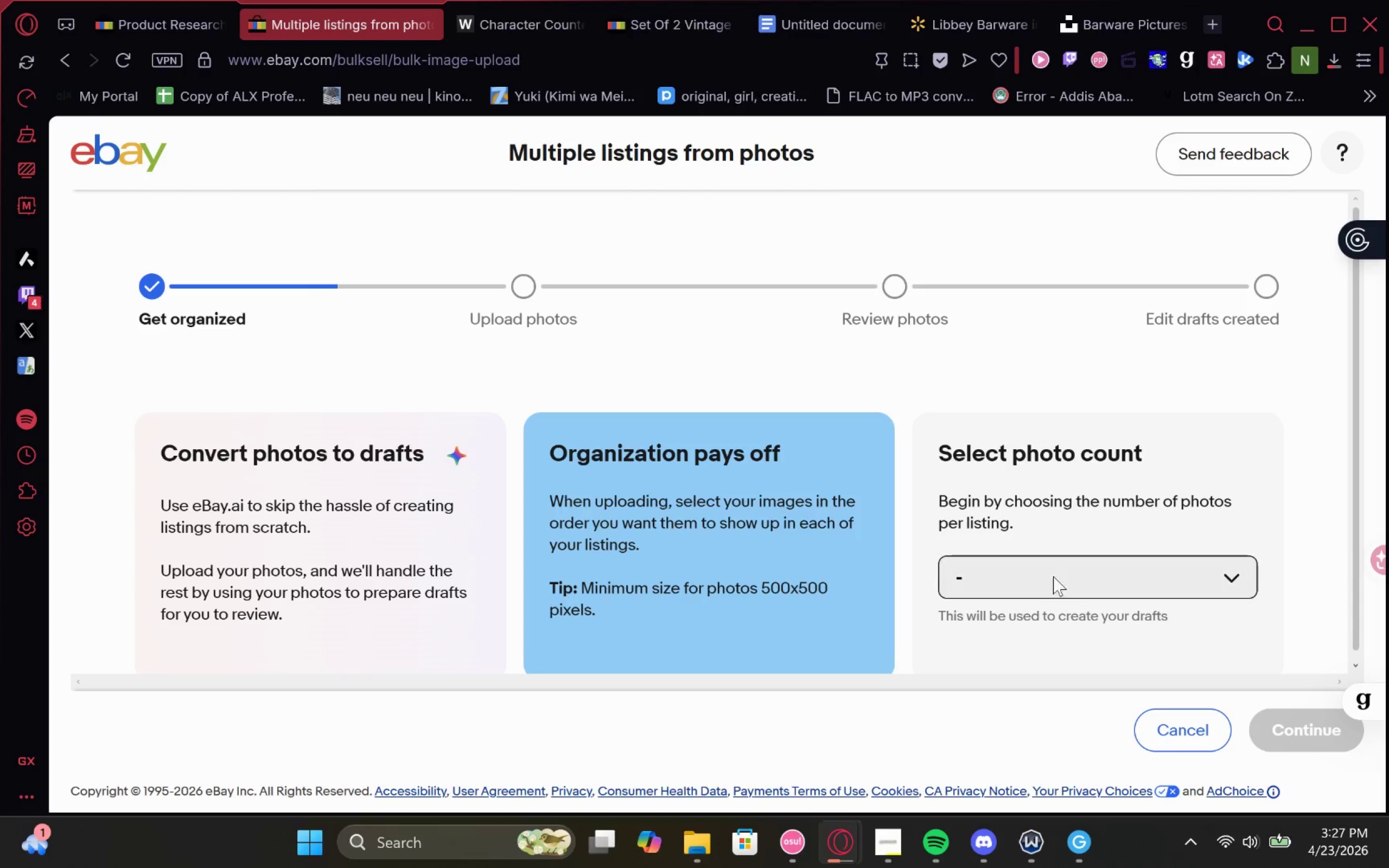 
left_click([1049, 589])
 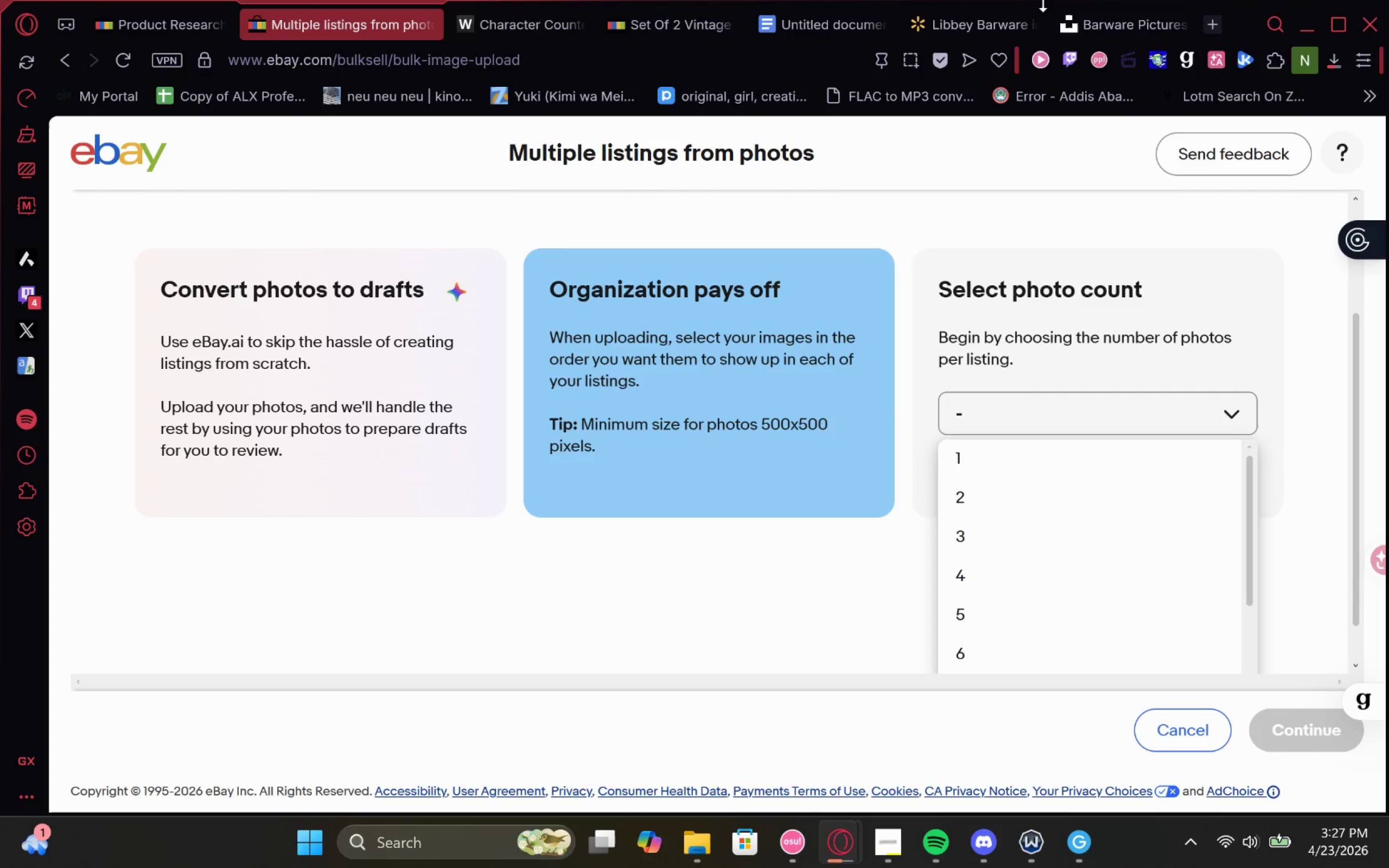 
left_click([1086, 4])
 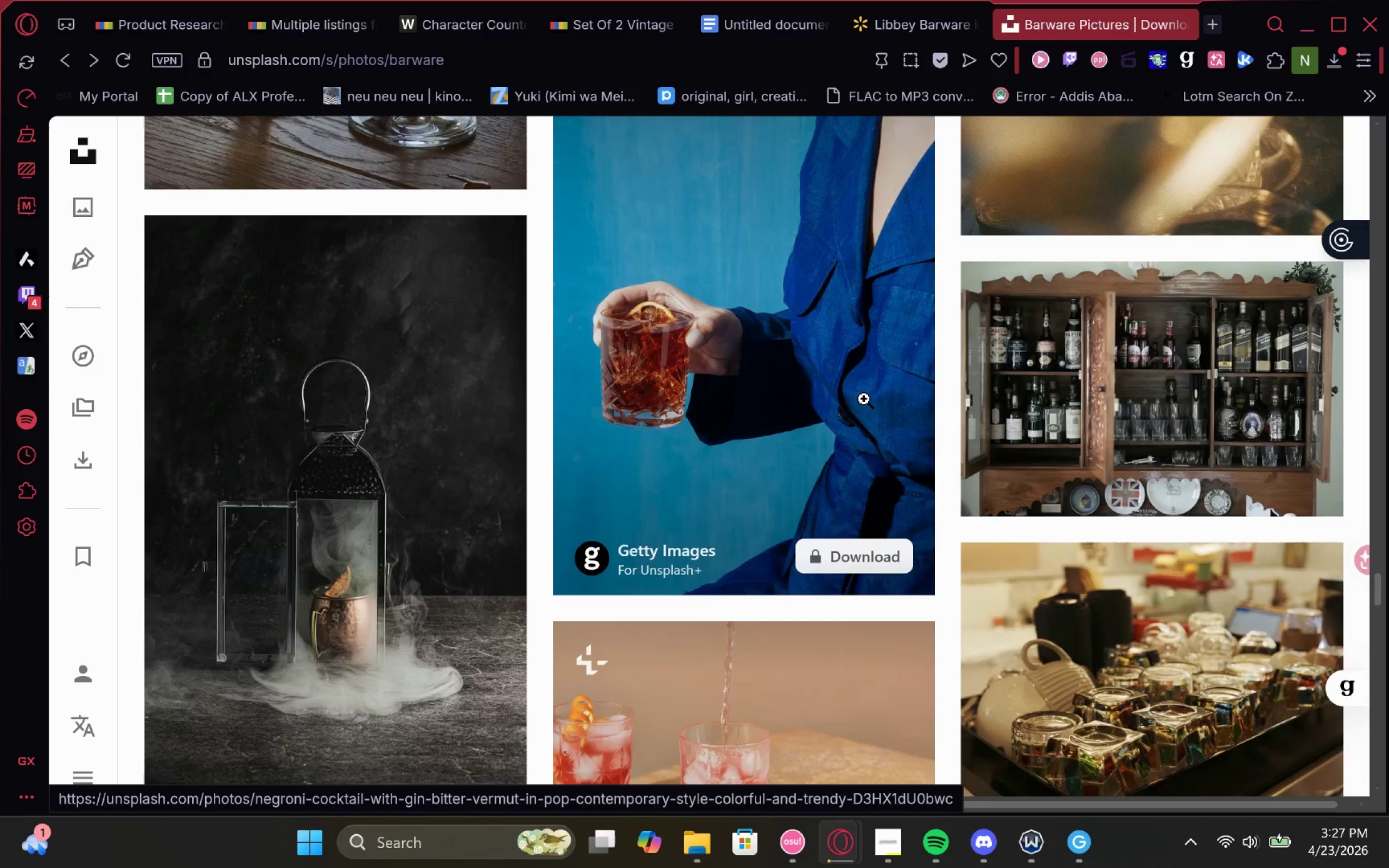 
wait(26.53)
 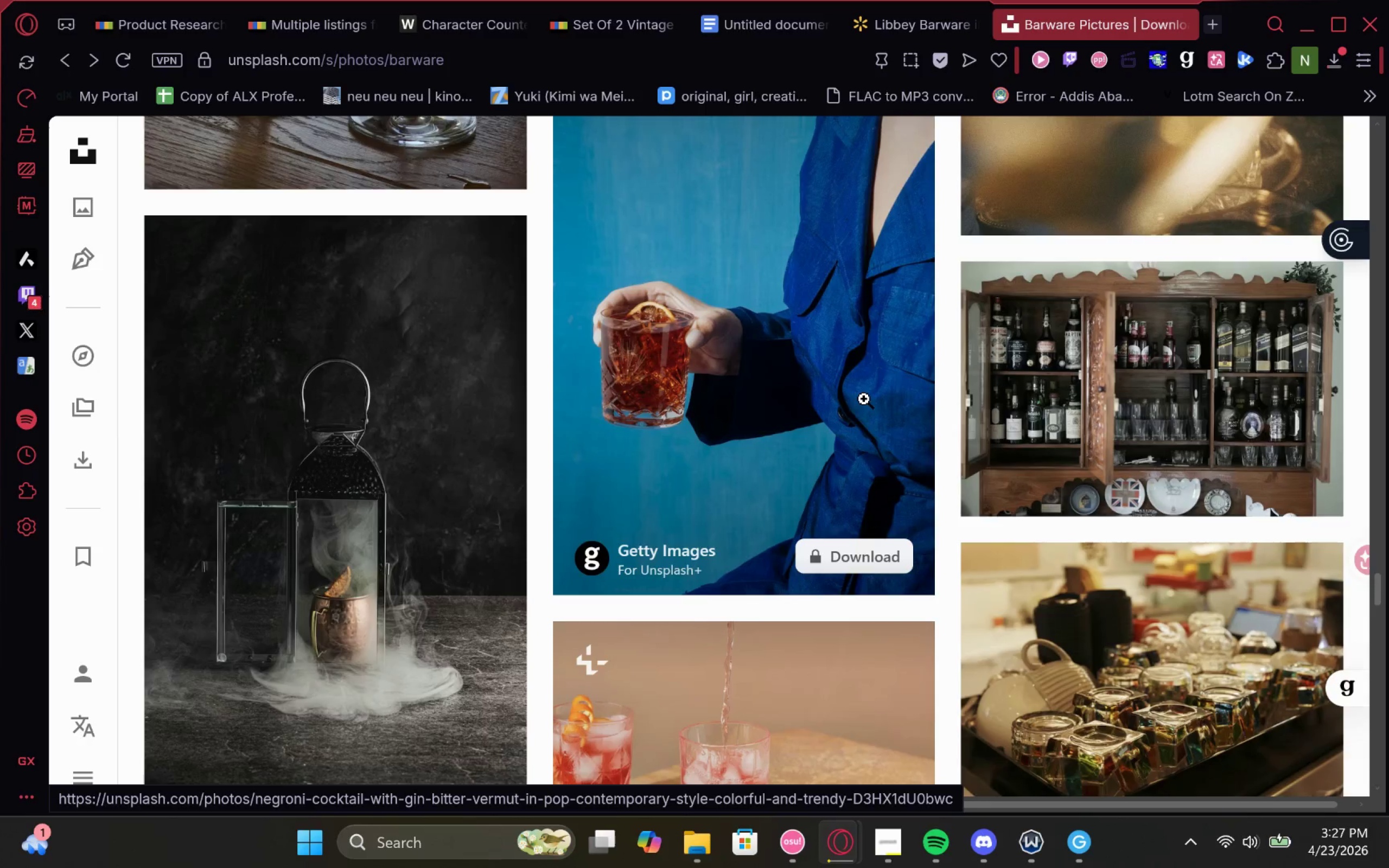 
left_click([136, 10])
 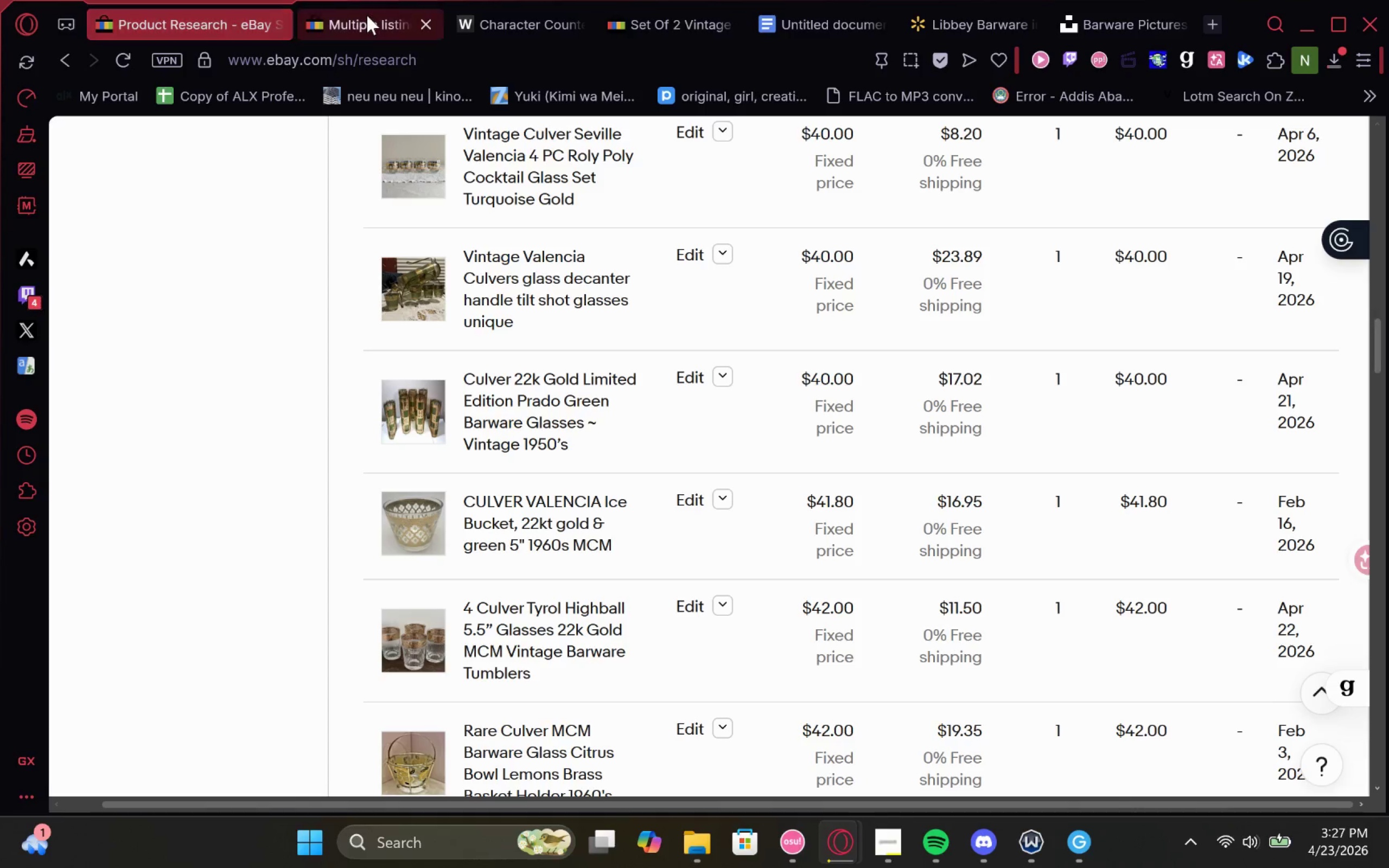 
left_click([367, 15])
 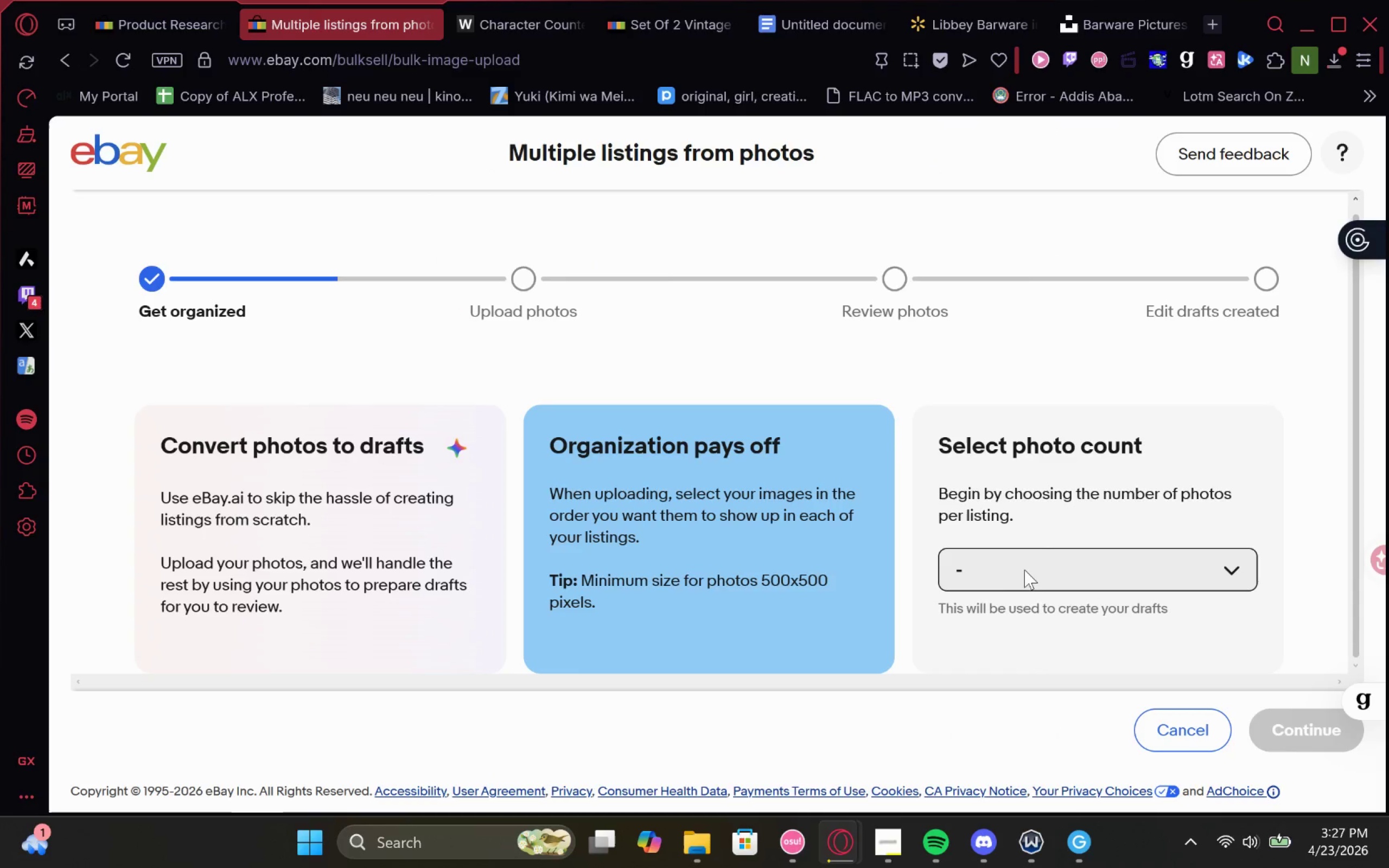 
left_click([1023, 571])
 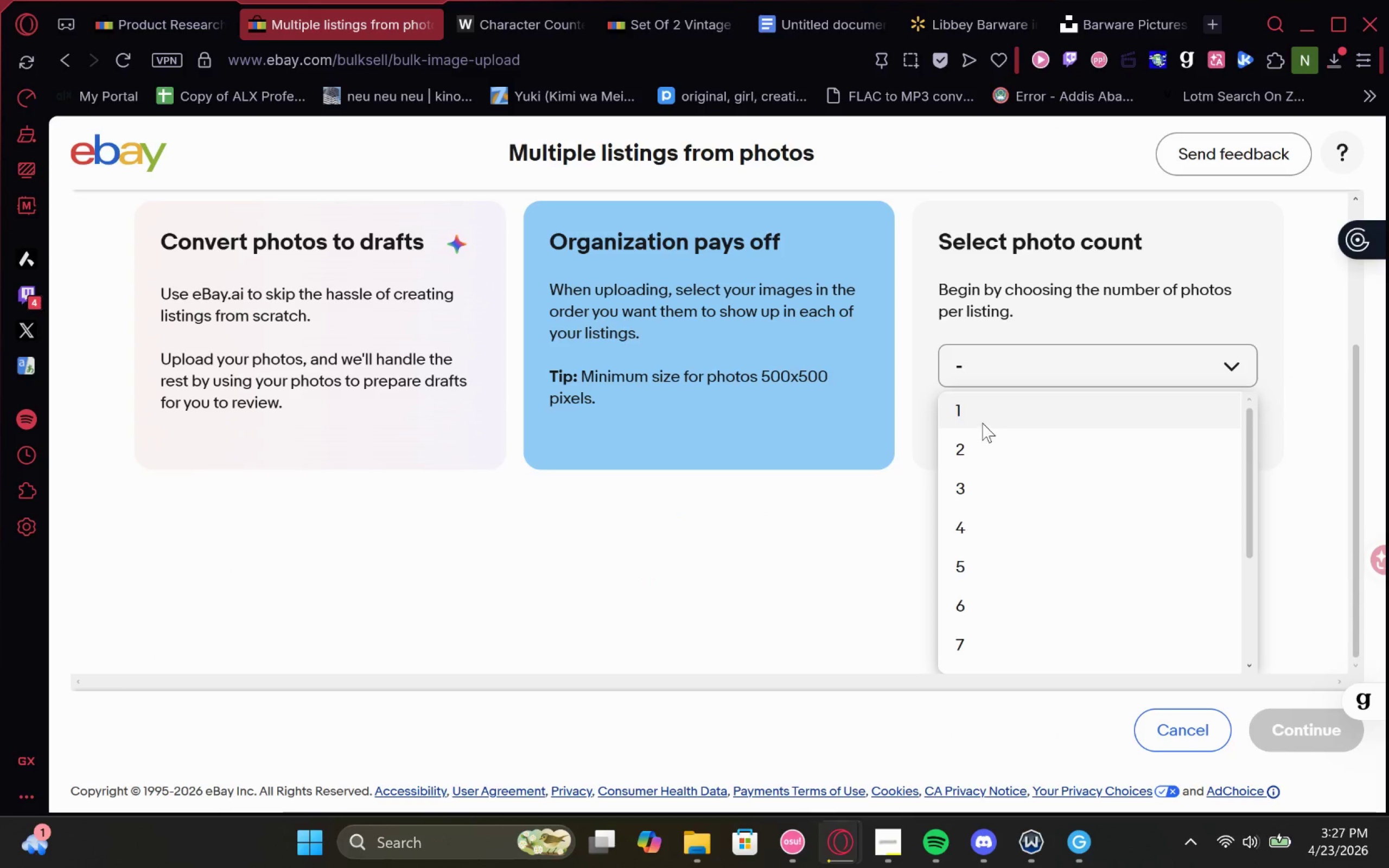 
left_click([984, 420])
 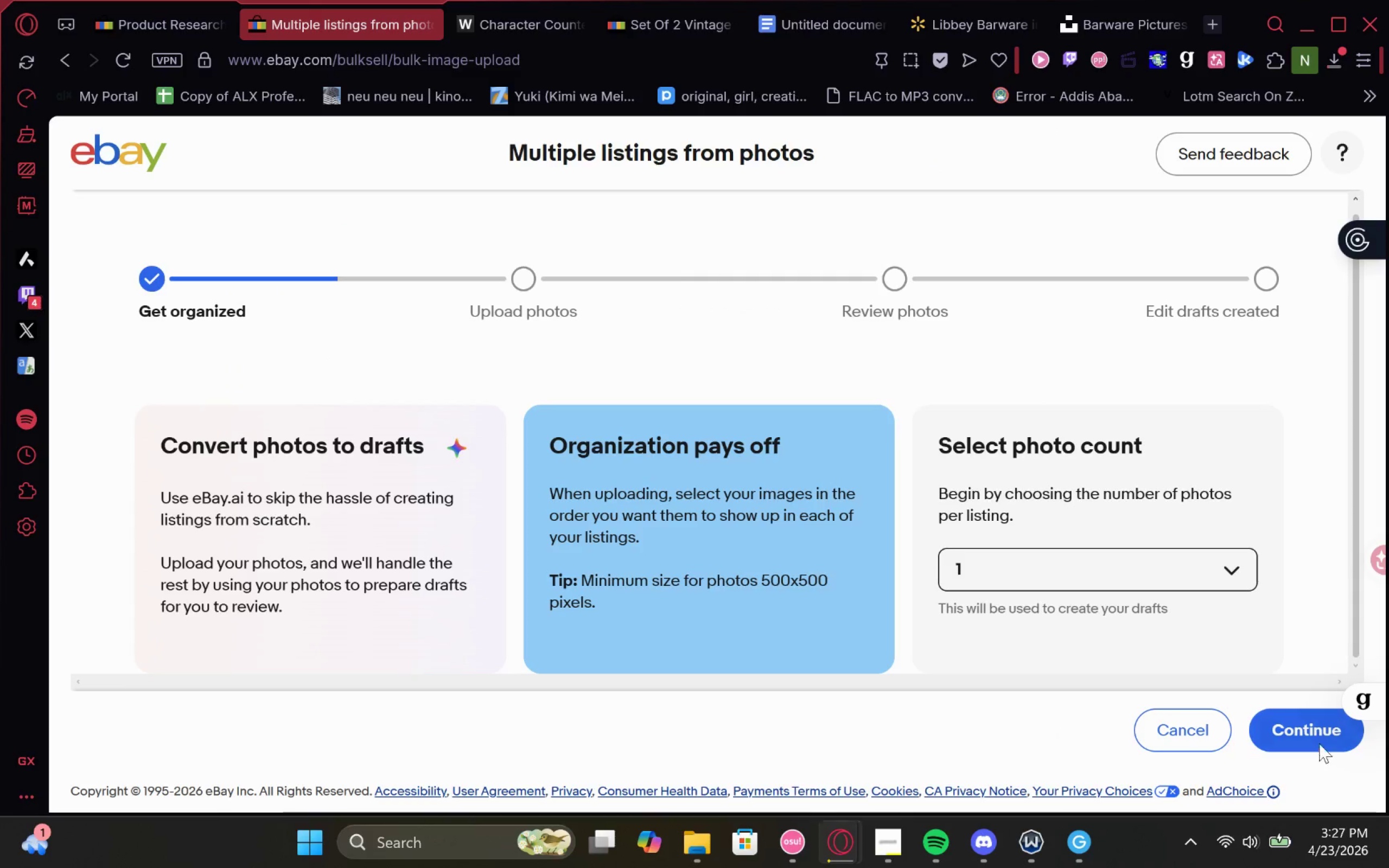 
left_click([1319, 739])
 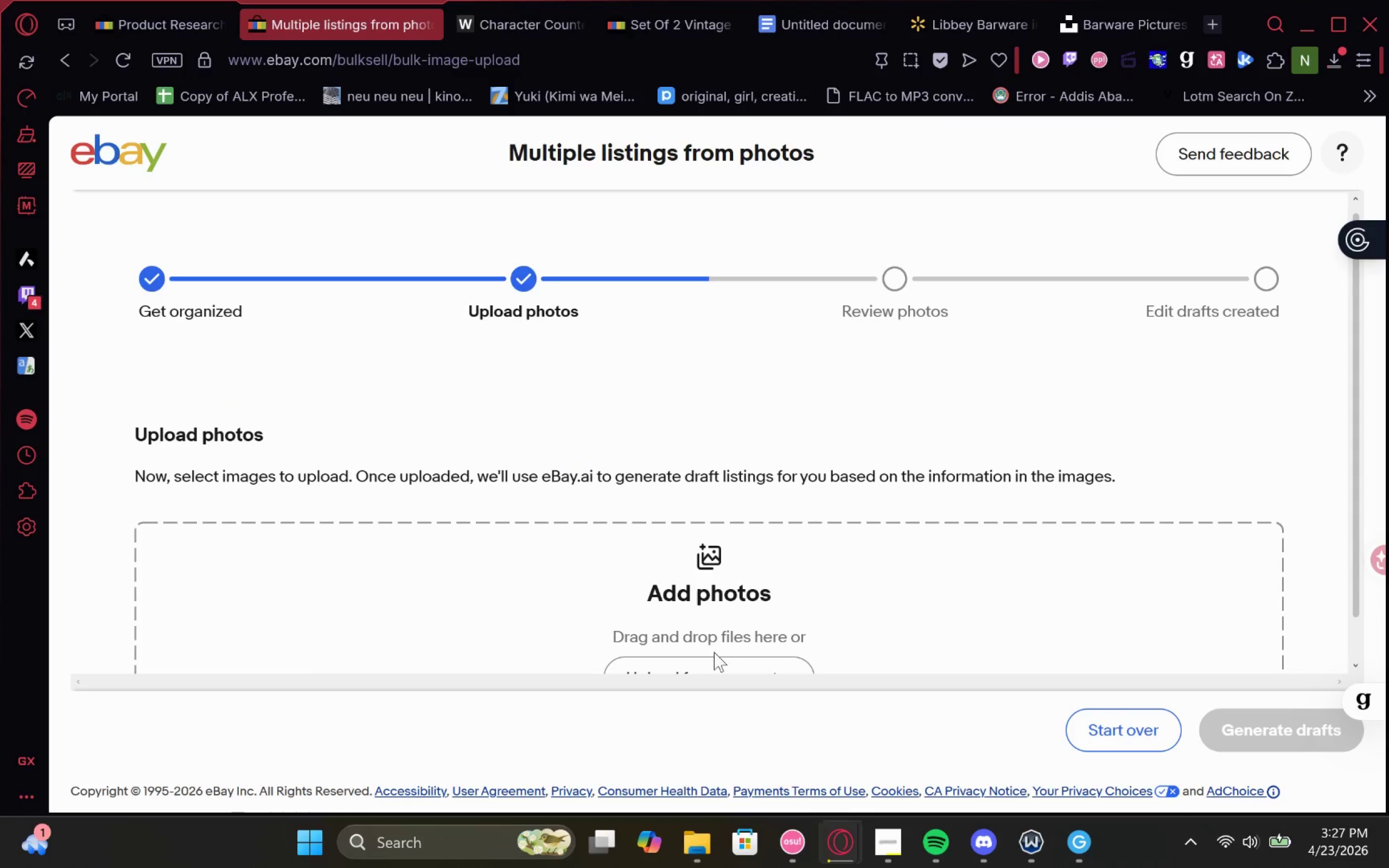 
left_click([714, 658])